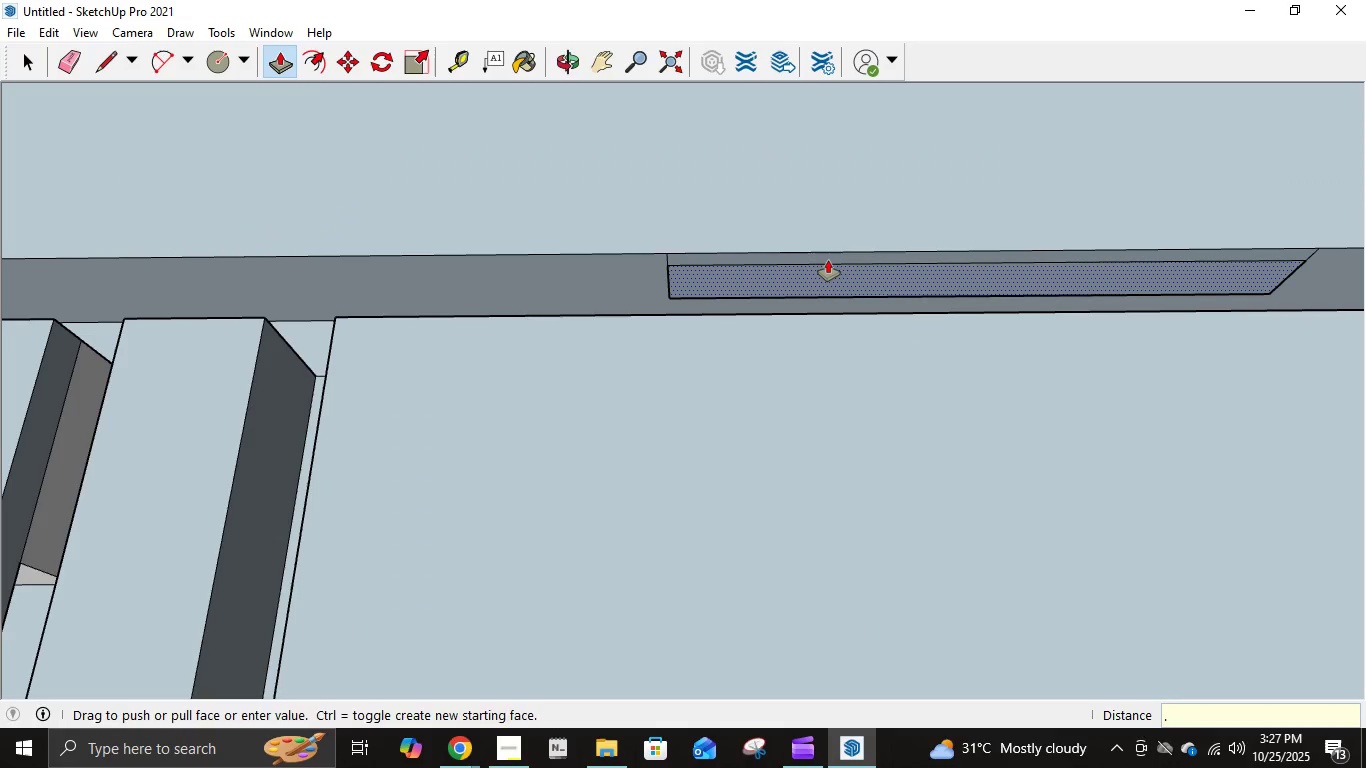 
key(Numpad3)
 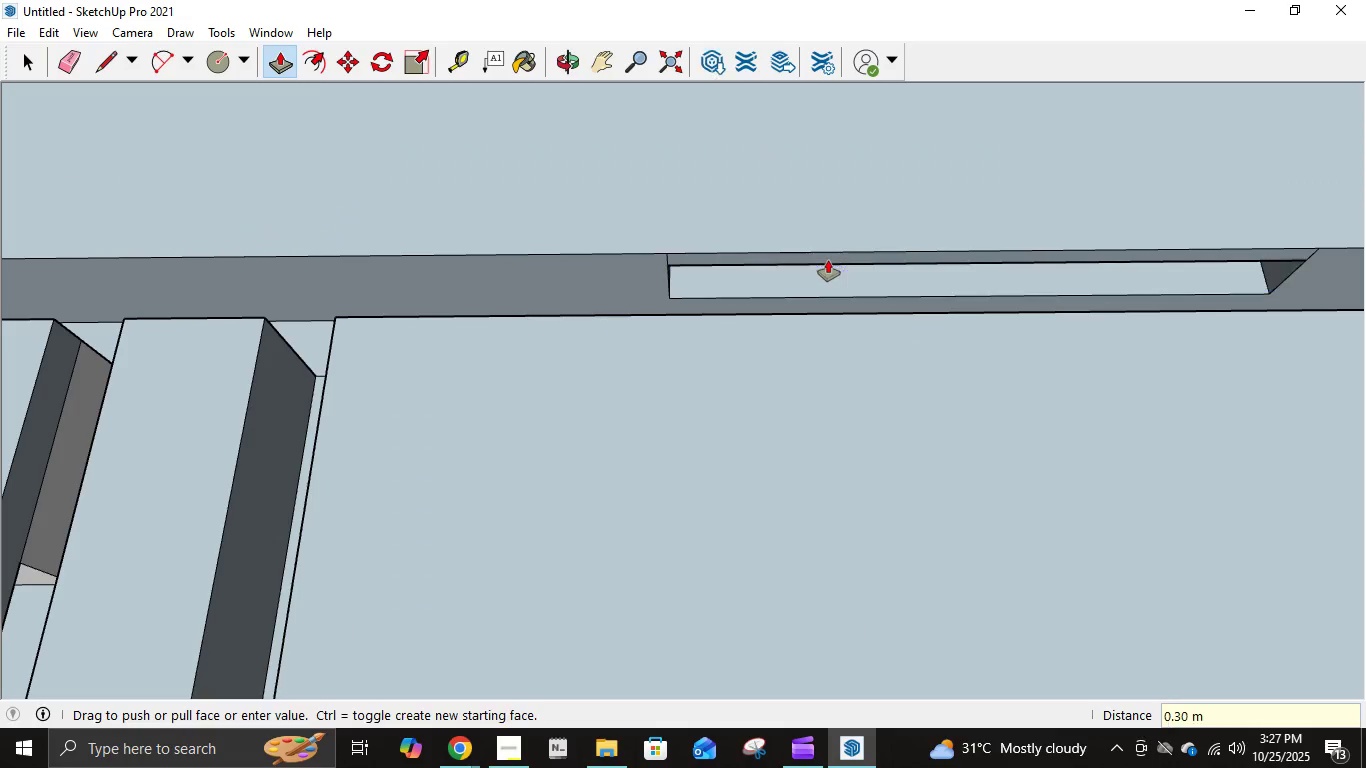 
key(NumpadEnter)
 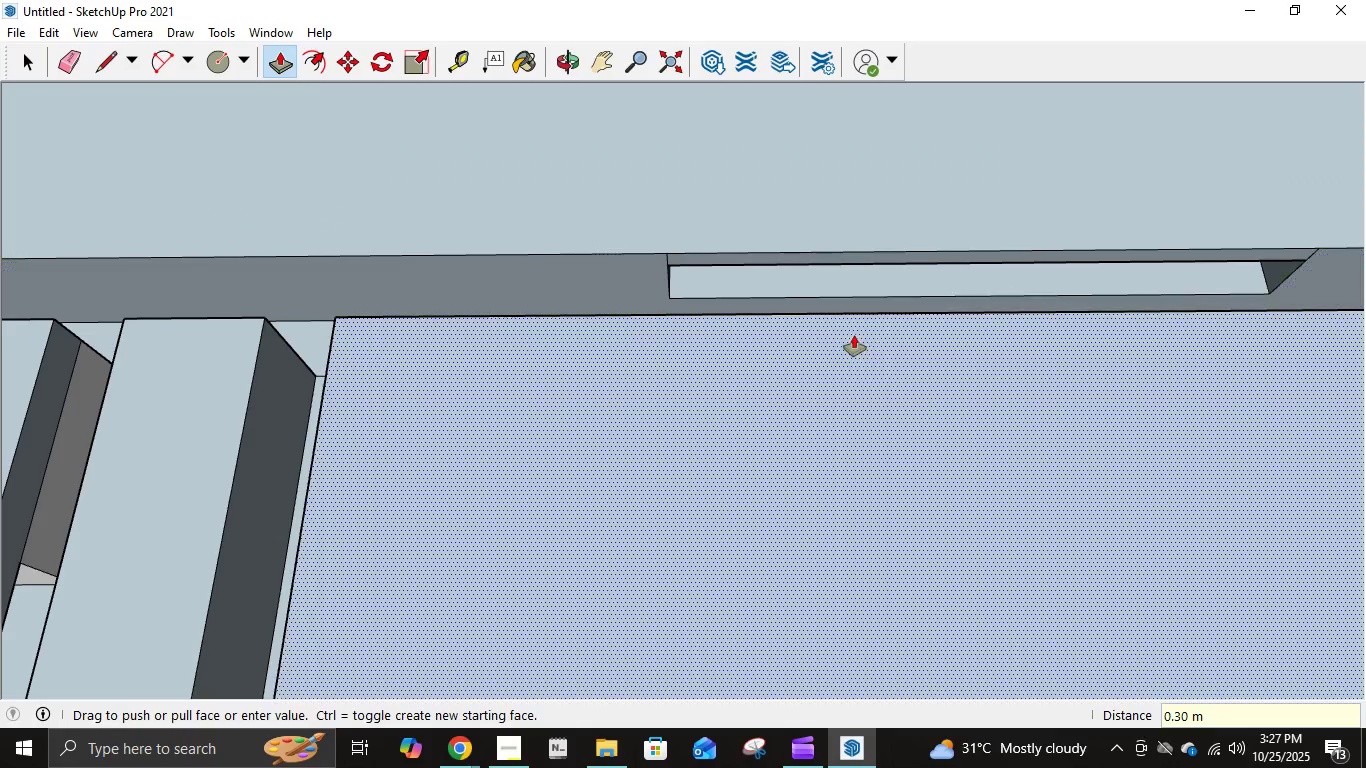 
scroll: coordinate [862, 329], scroll_direction: down, amount: 20.0
 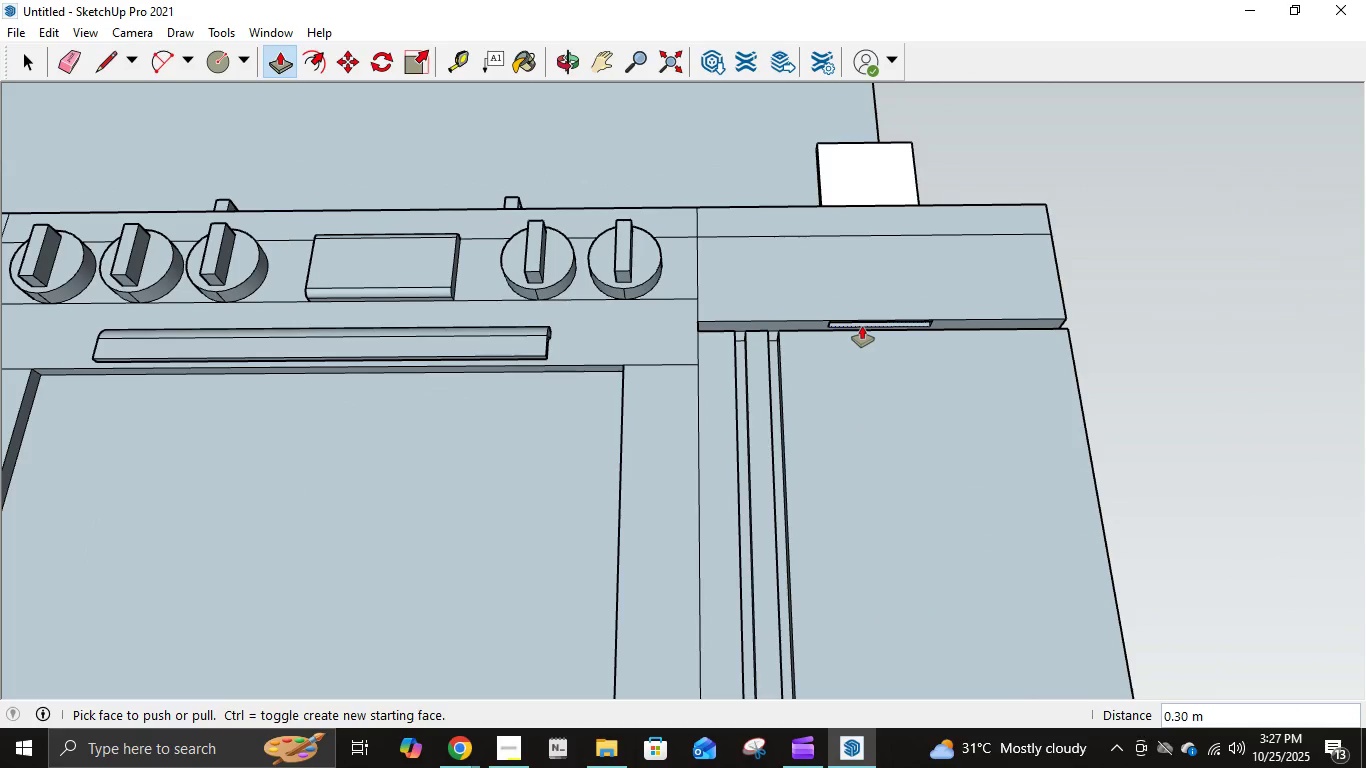 
key(Control+ControlLeft)
 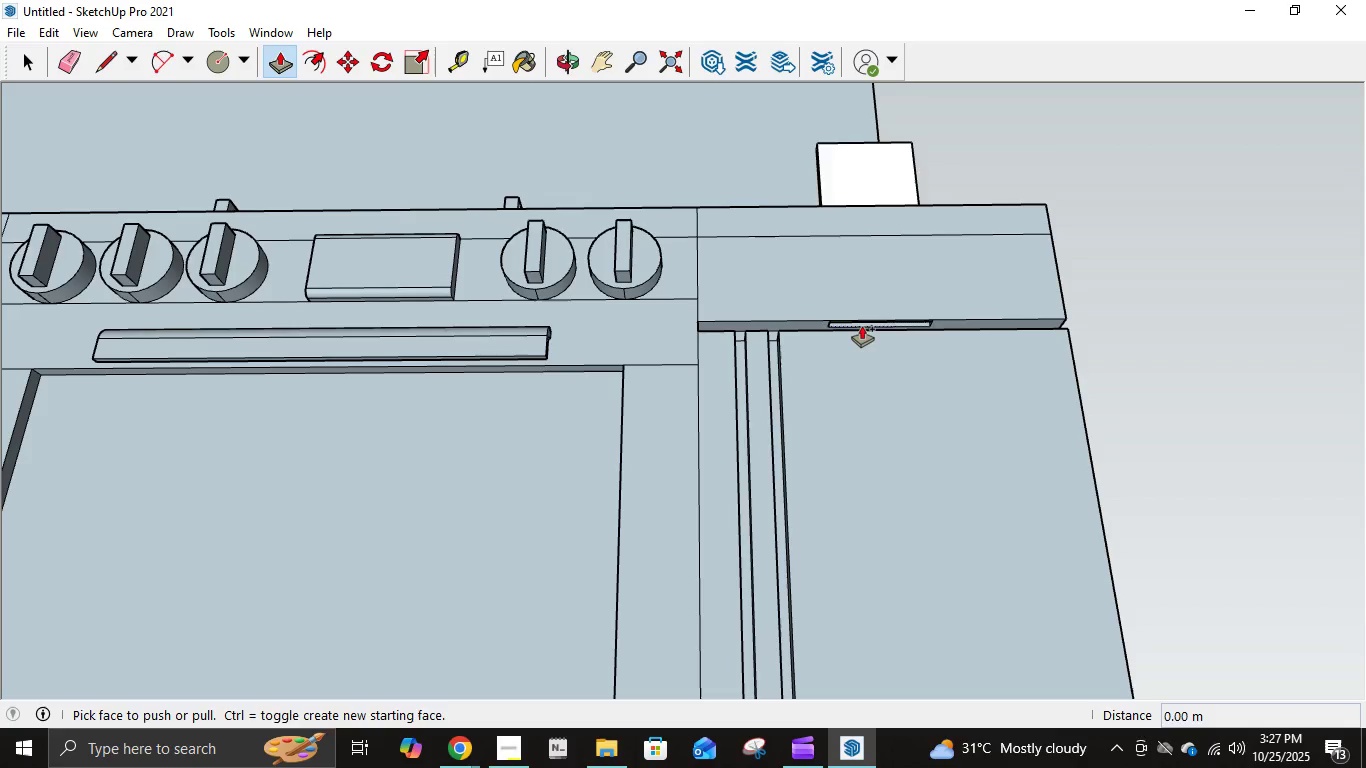 
key(Control+Z)
 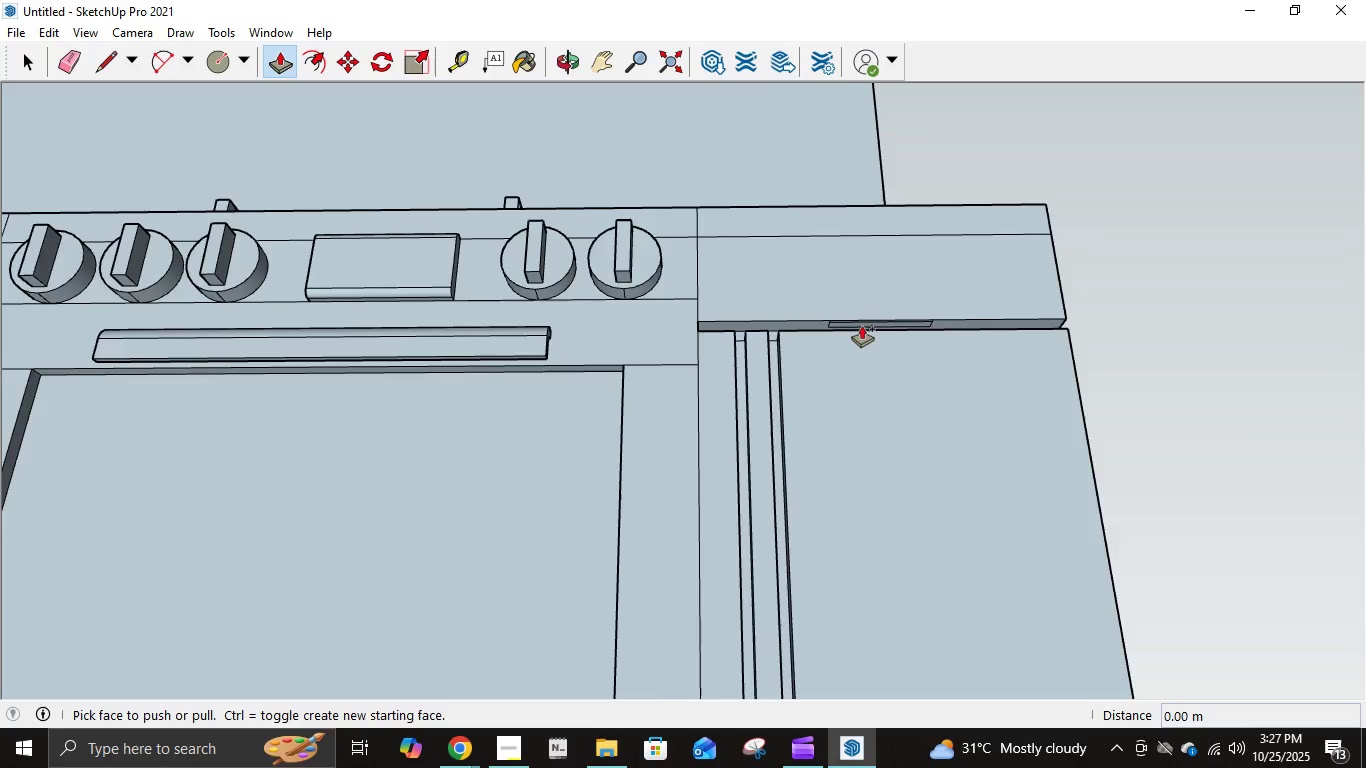 
scroll: coordinate [863, 326], scroll_direction: up, amount: 24.0
 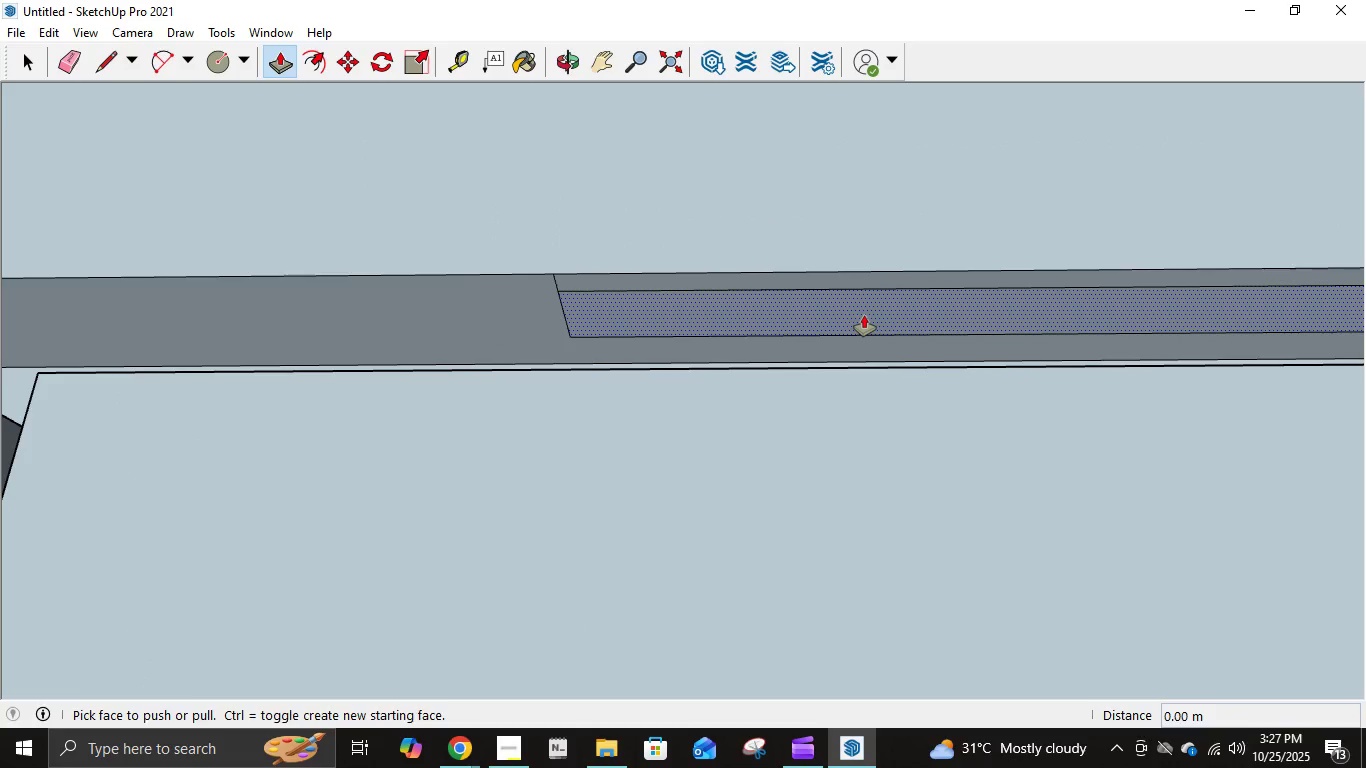 
left_click([864, 315])
 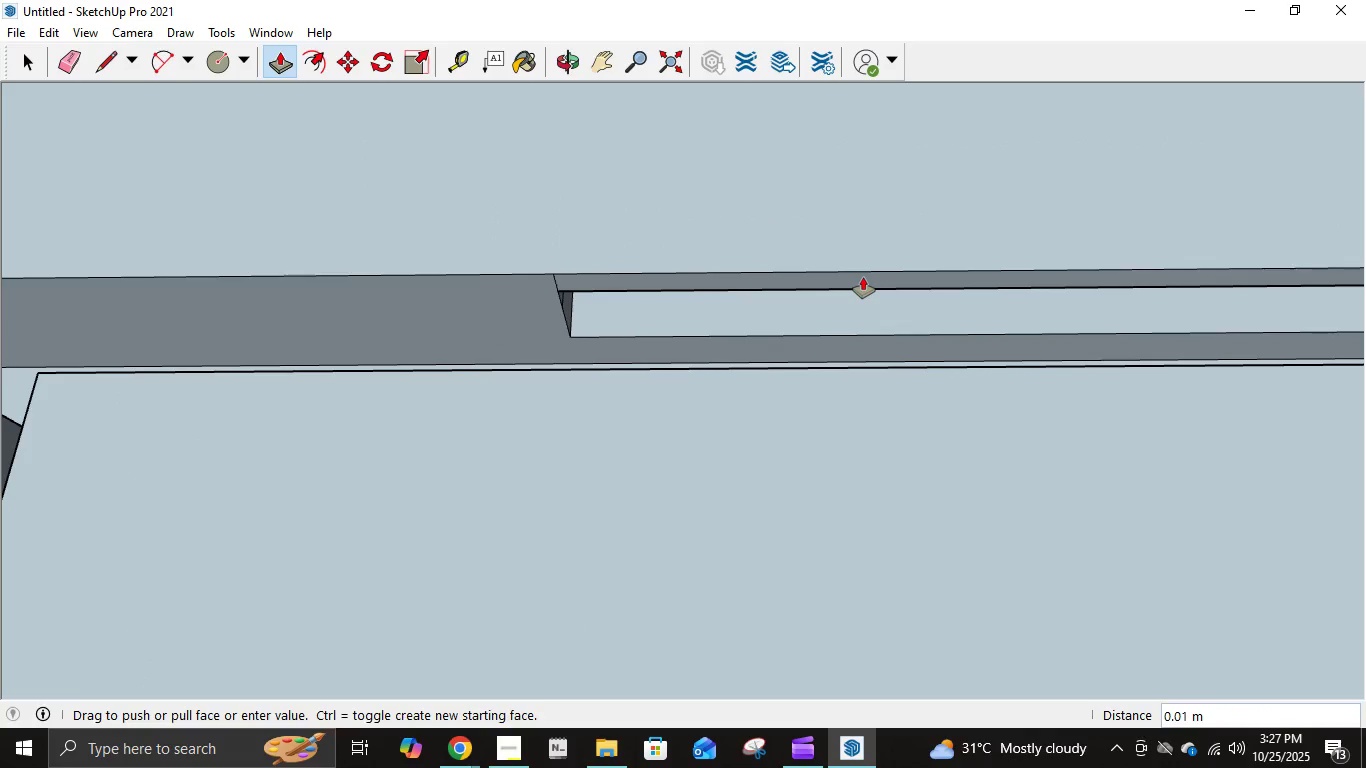 
key(NumpadDecimal)
 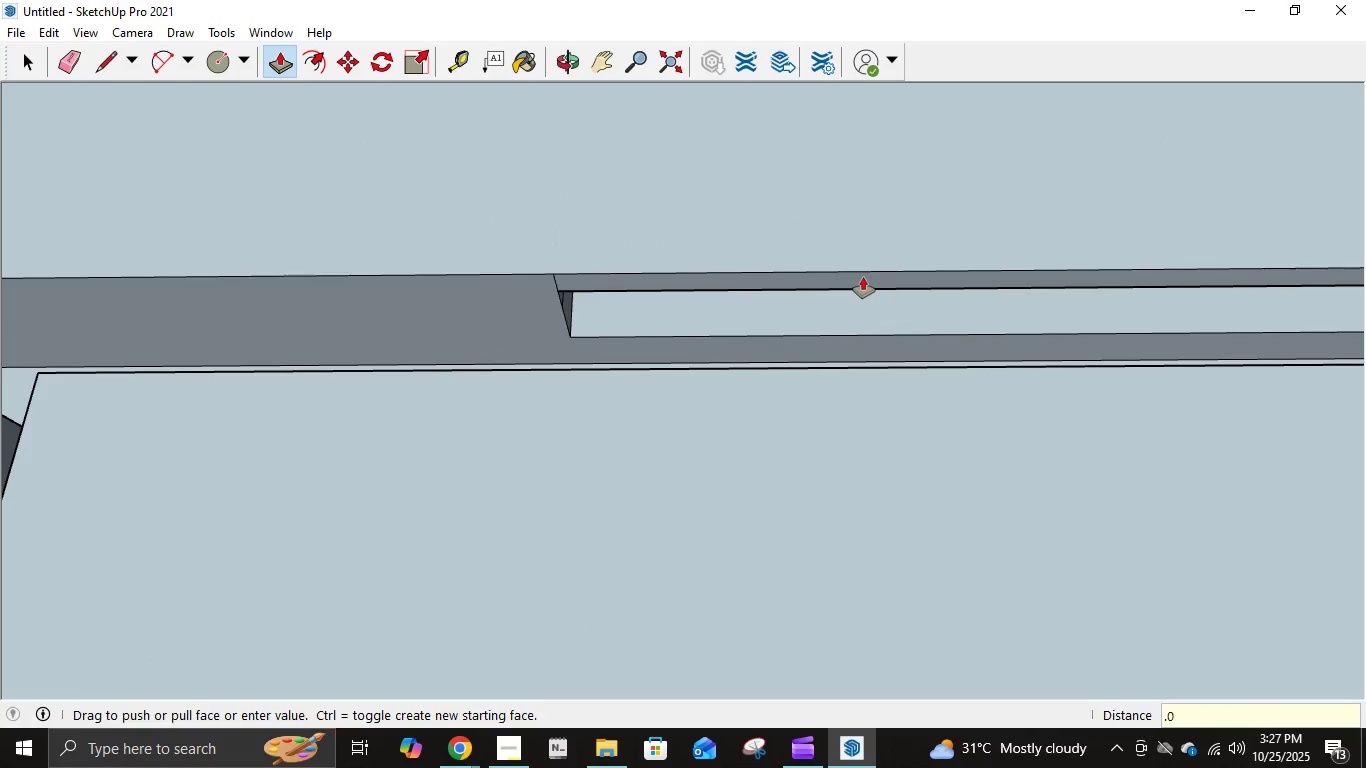 
key(Numpad0)
 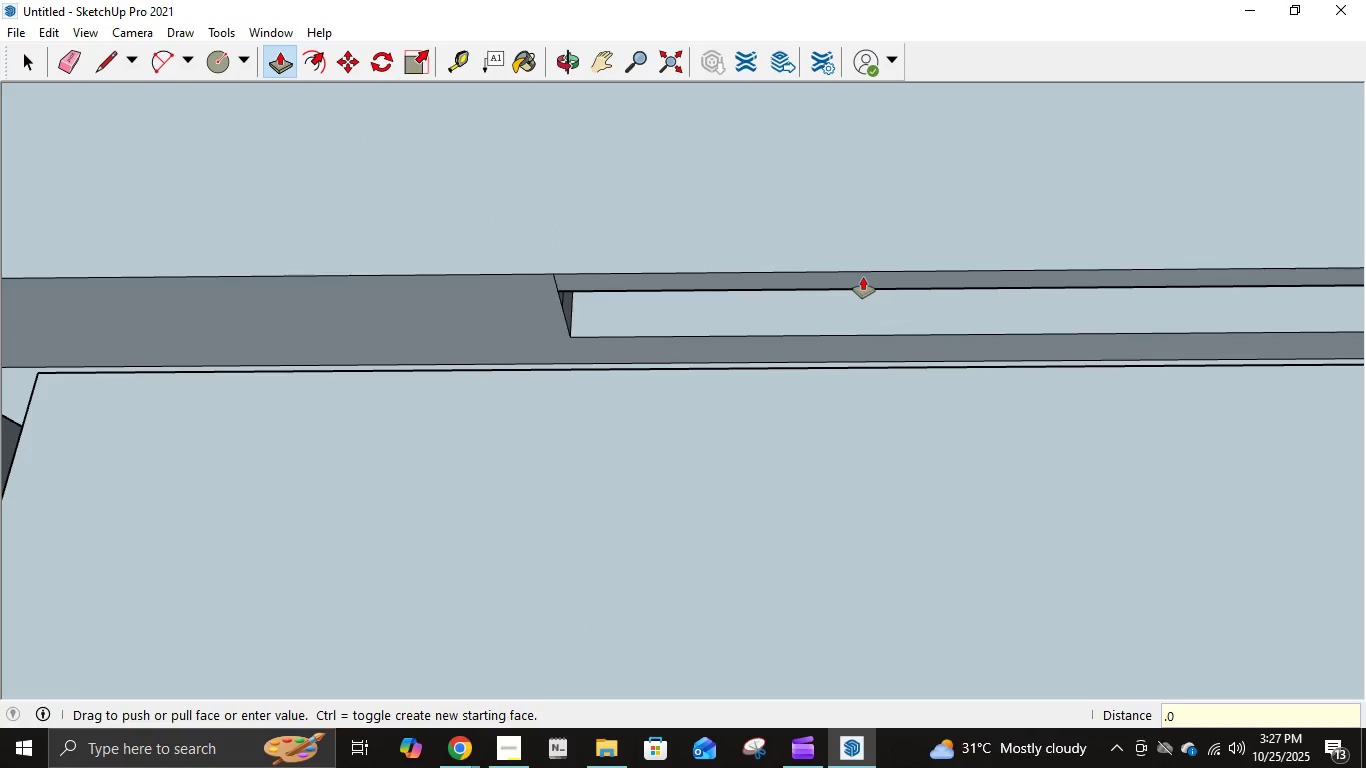 
key(Numpad3)
 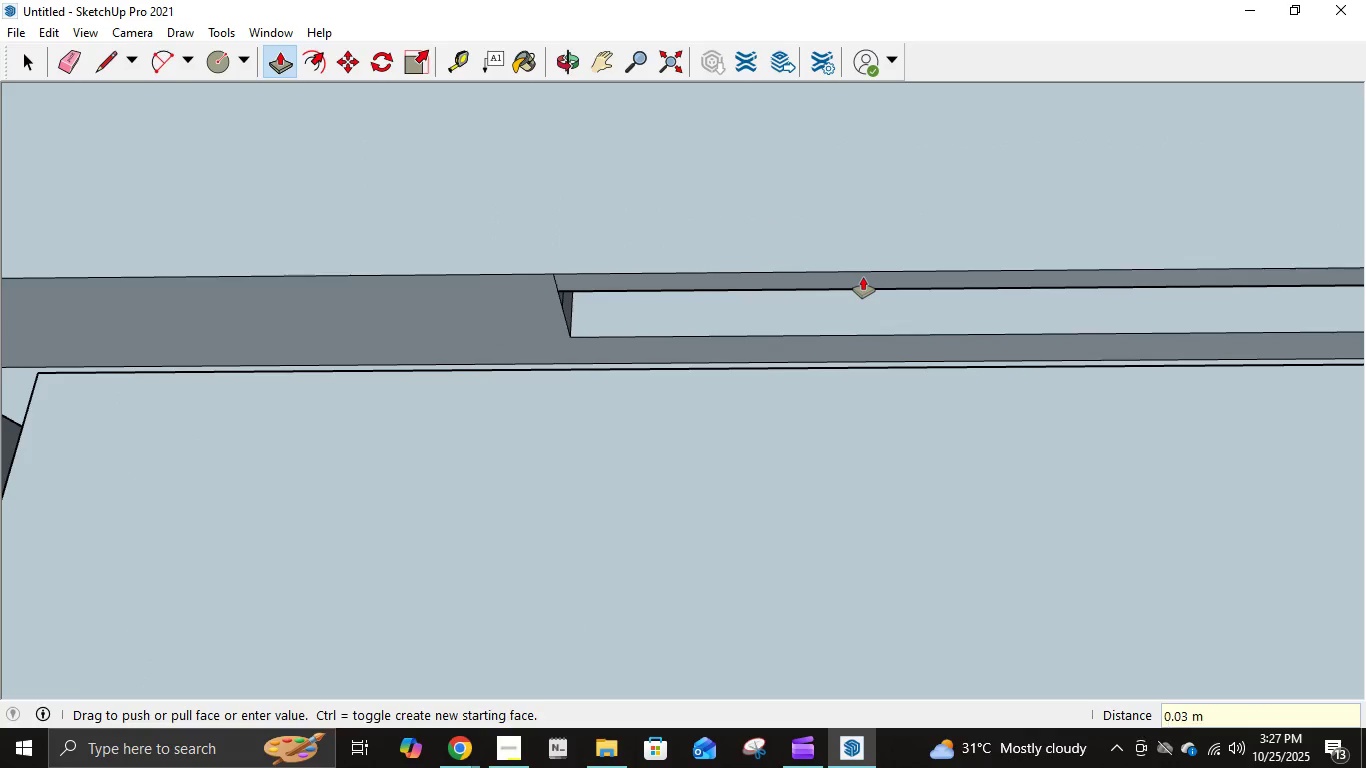 
key(NumpadEnter)
 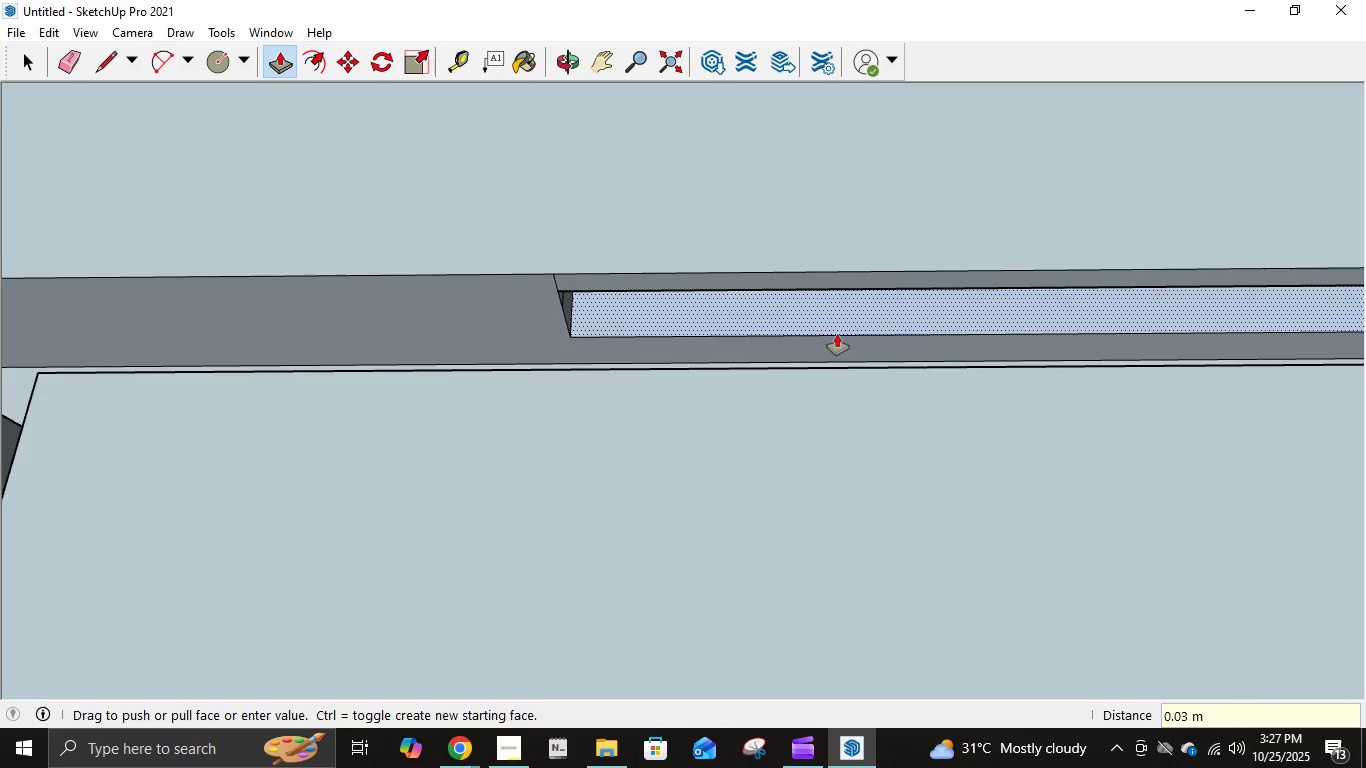 
scroll: coordinate [855, 450], scroll_direction: down, amount: 23.0
 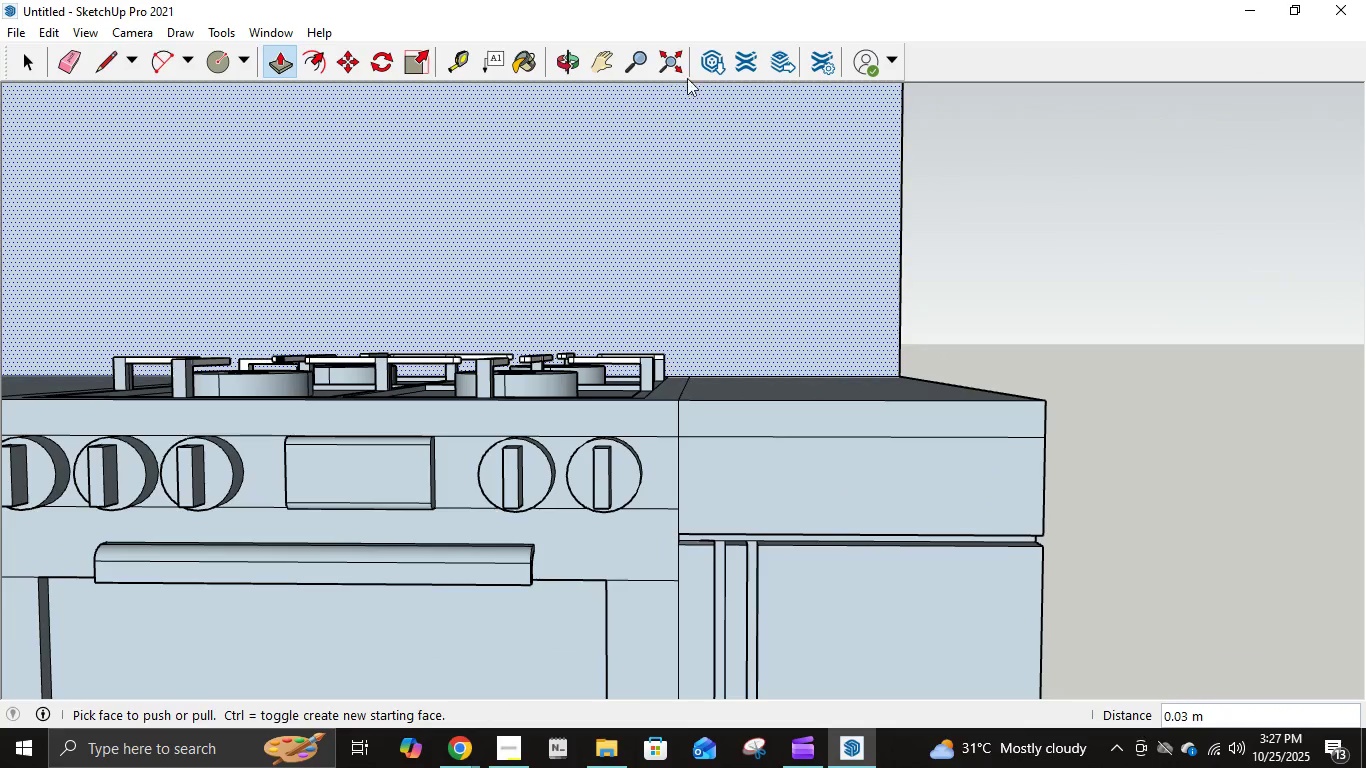 
left_click([611, 62])
 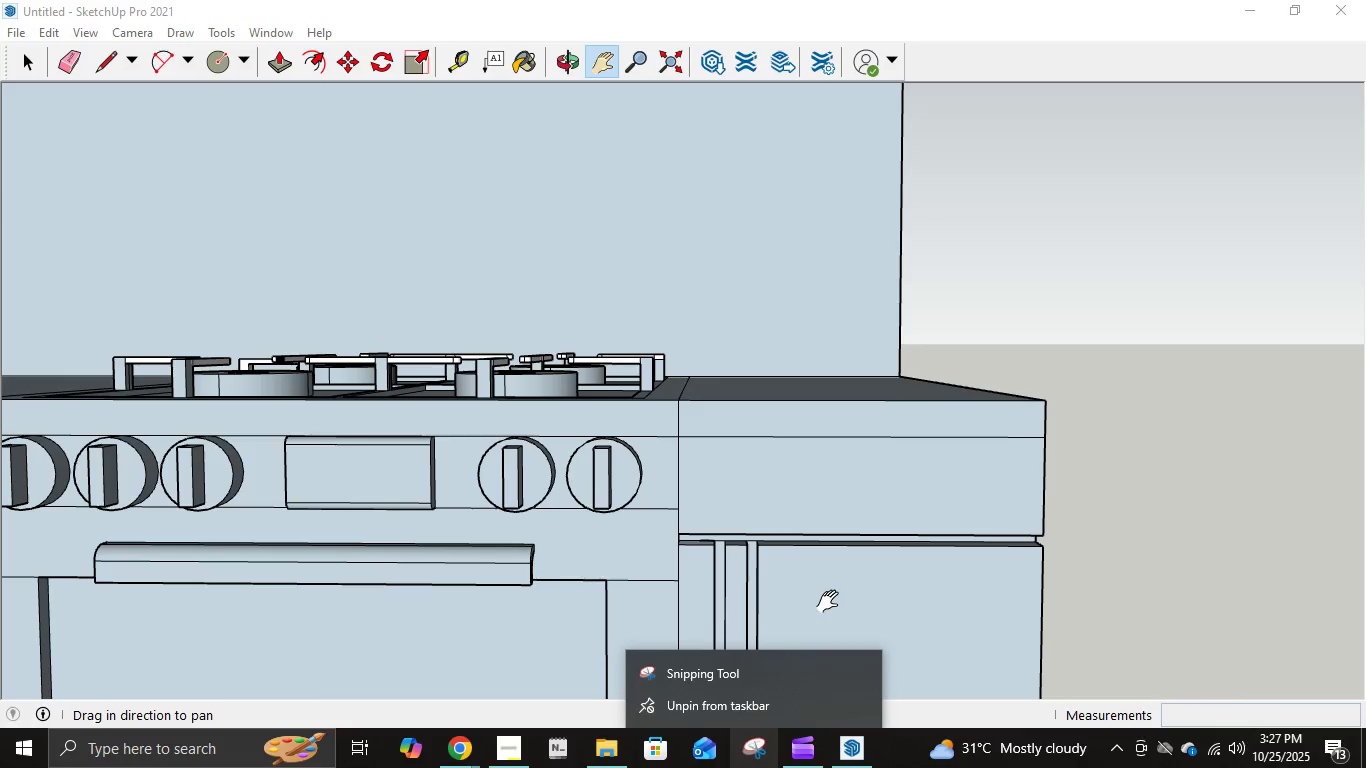 
left_click([850, 572])
 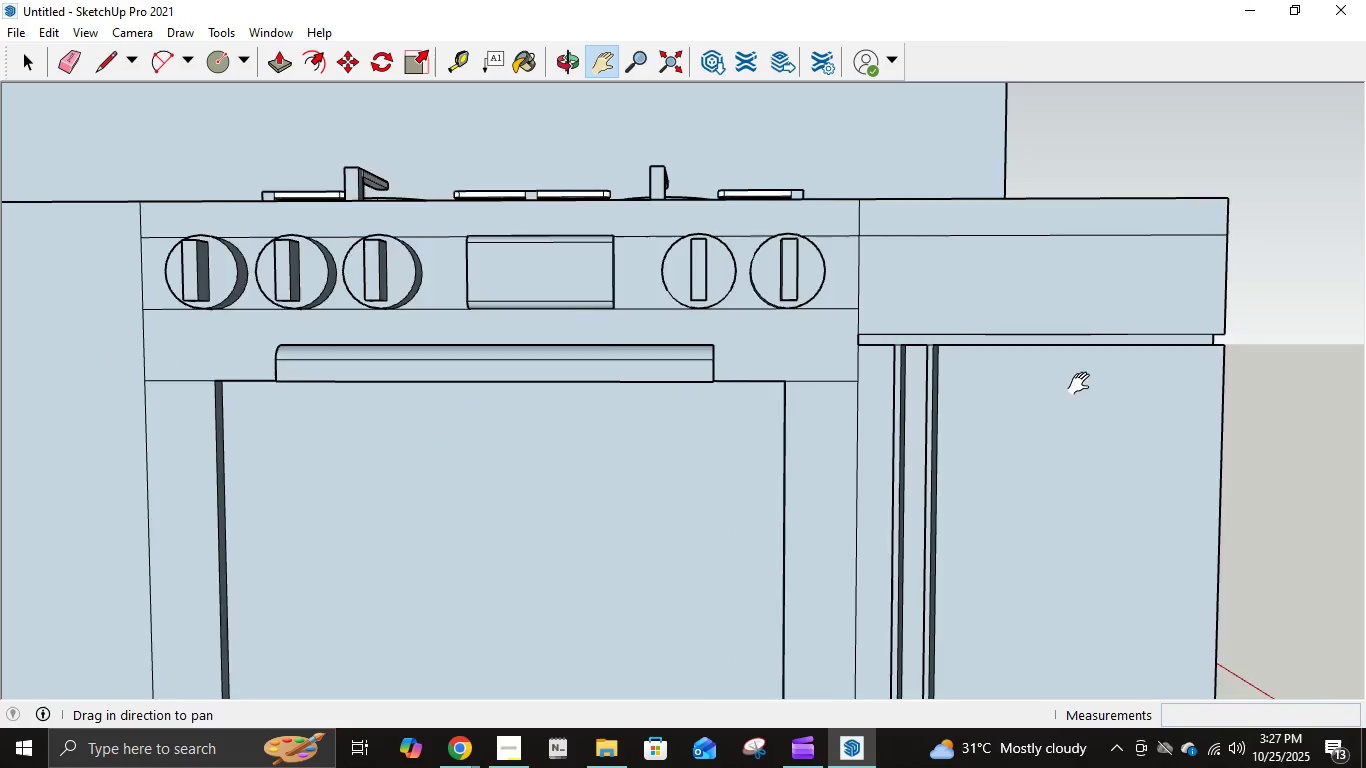 
scroll: coordinate [1056, 428], scroll_direction: up, amount: 4.0
 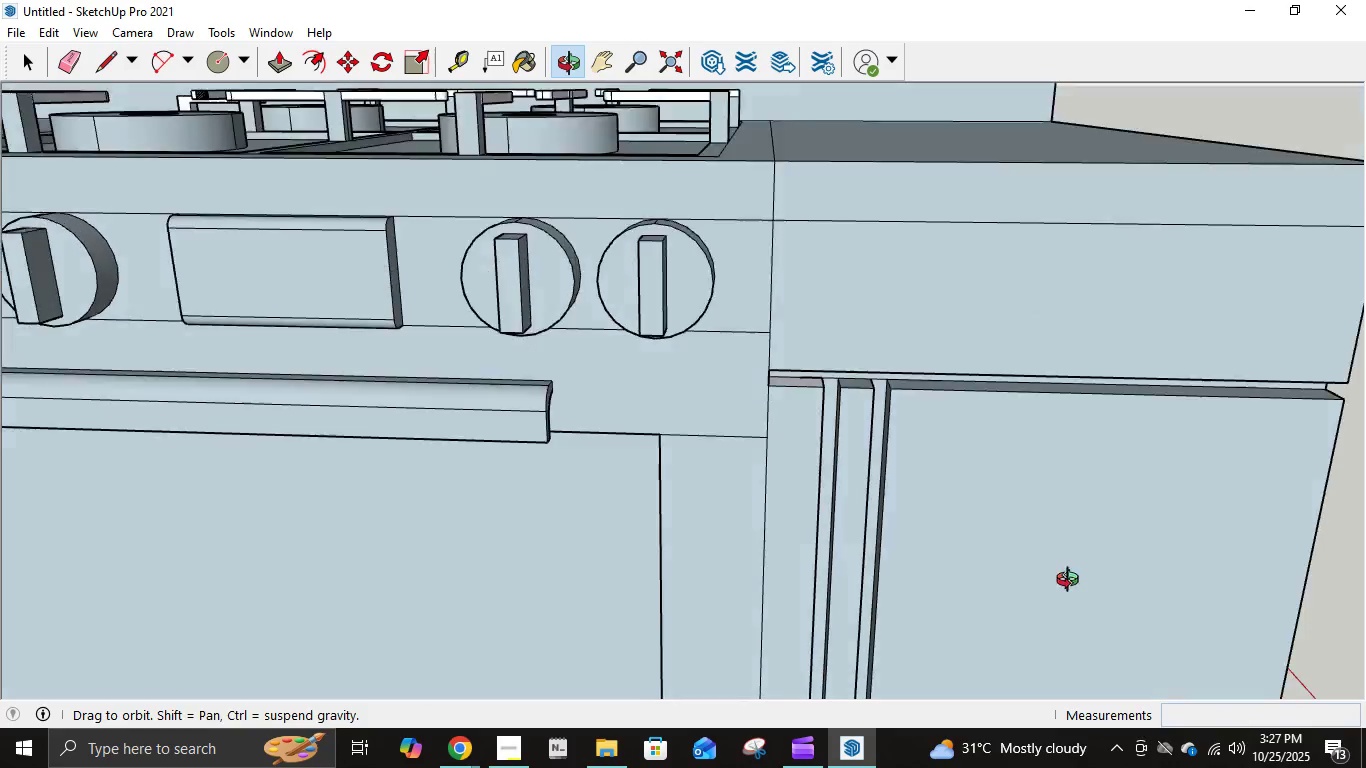 
scroll: coordinate [990, 610], scroll_direction: down, amount: 8.0
 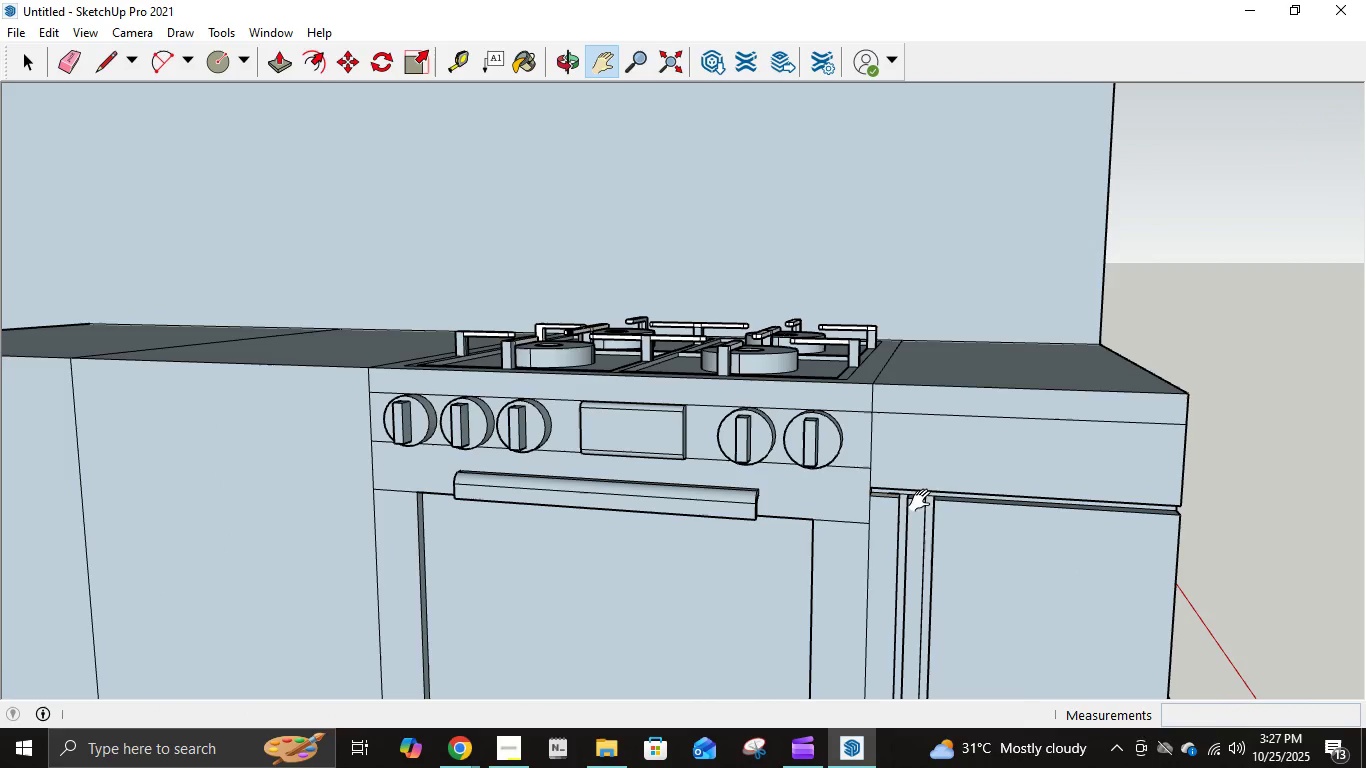 
wait(5.27)
 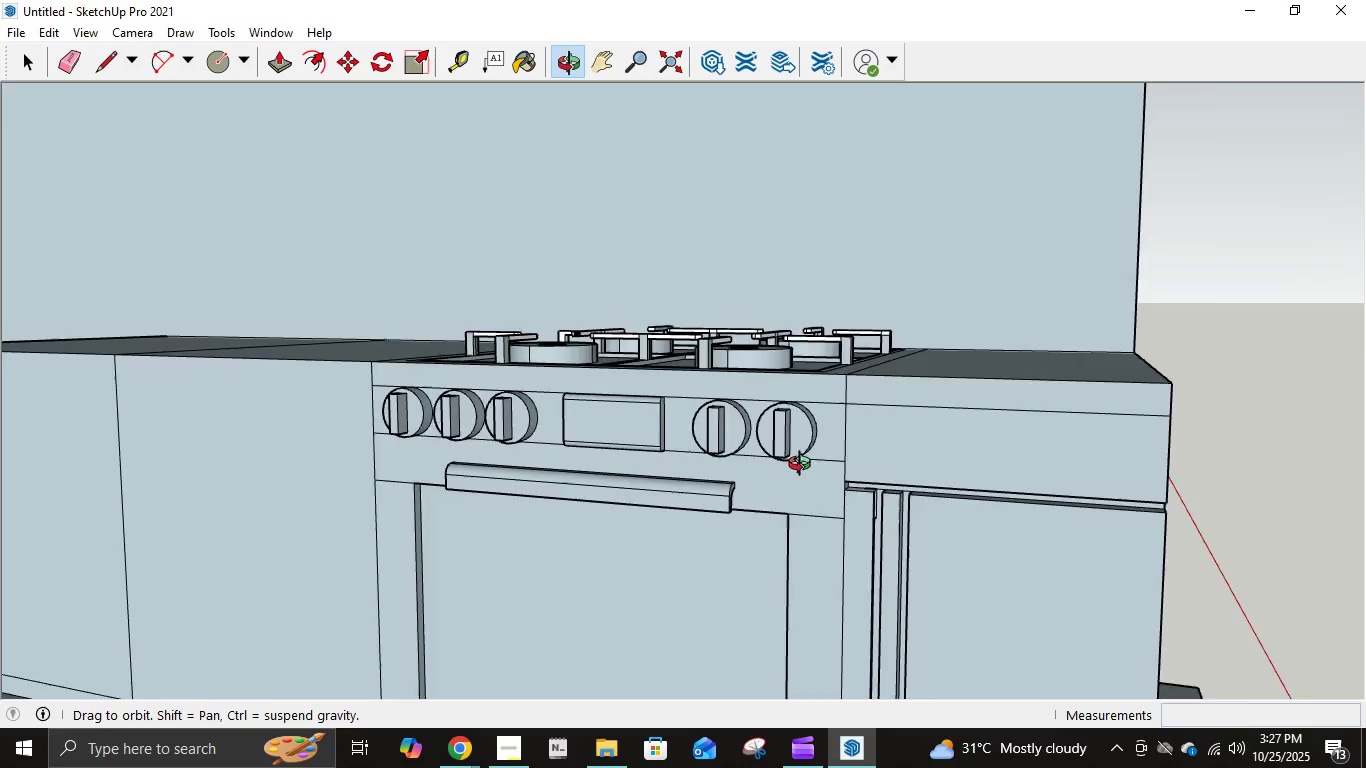 
left_click([106, 67])
 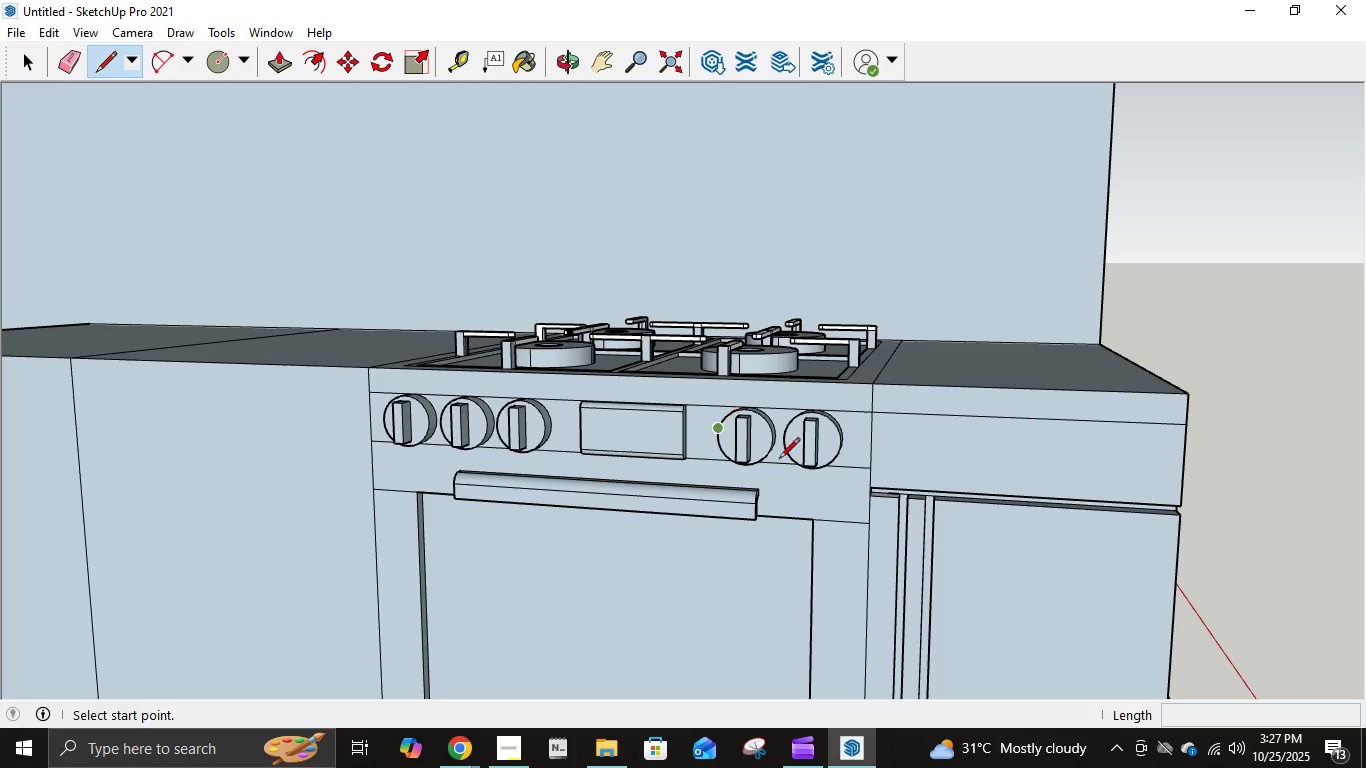 
scroll: coordinate [902, 494], scroll_direction: up, amount: 4.0
 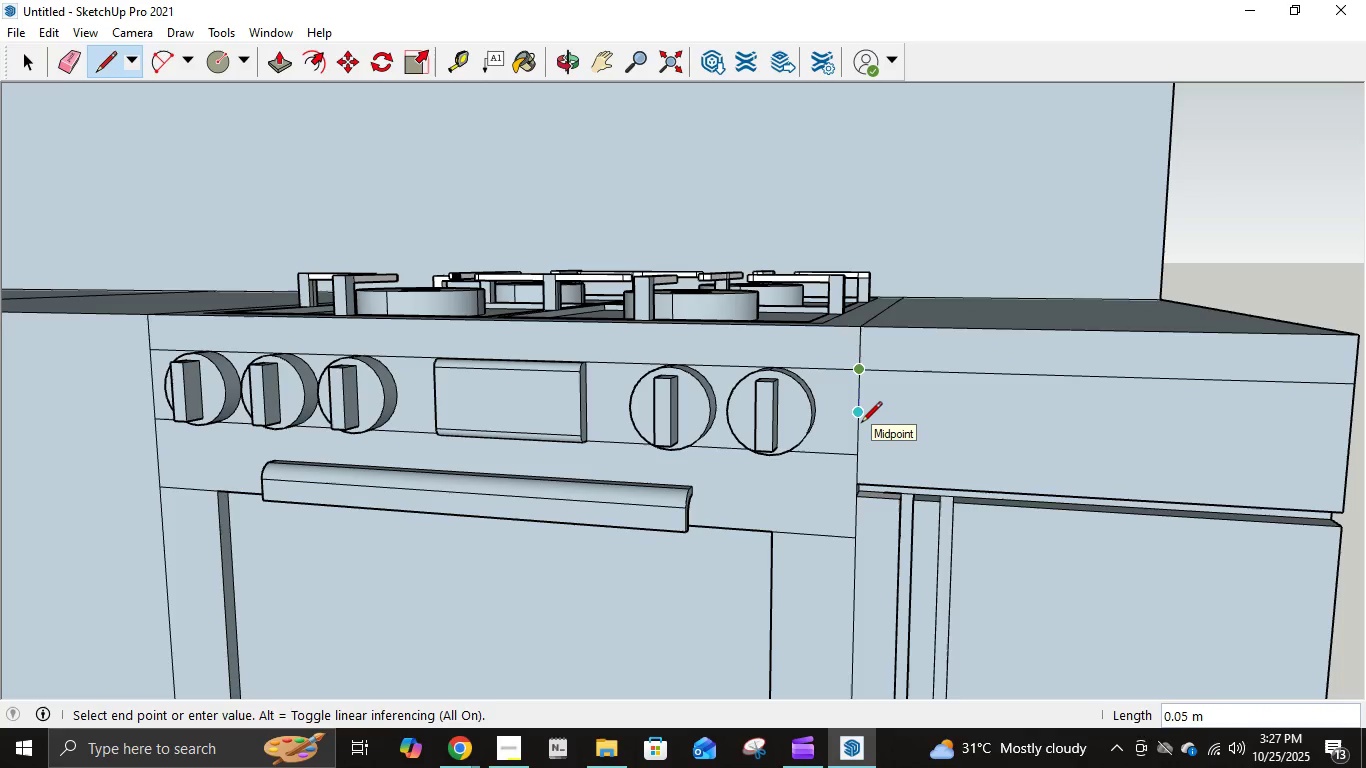 
key(NumpadDecimal)
 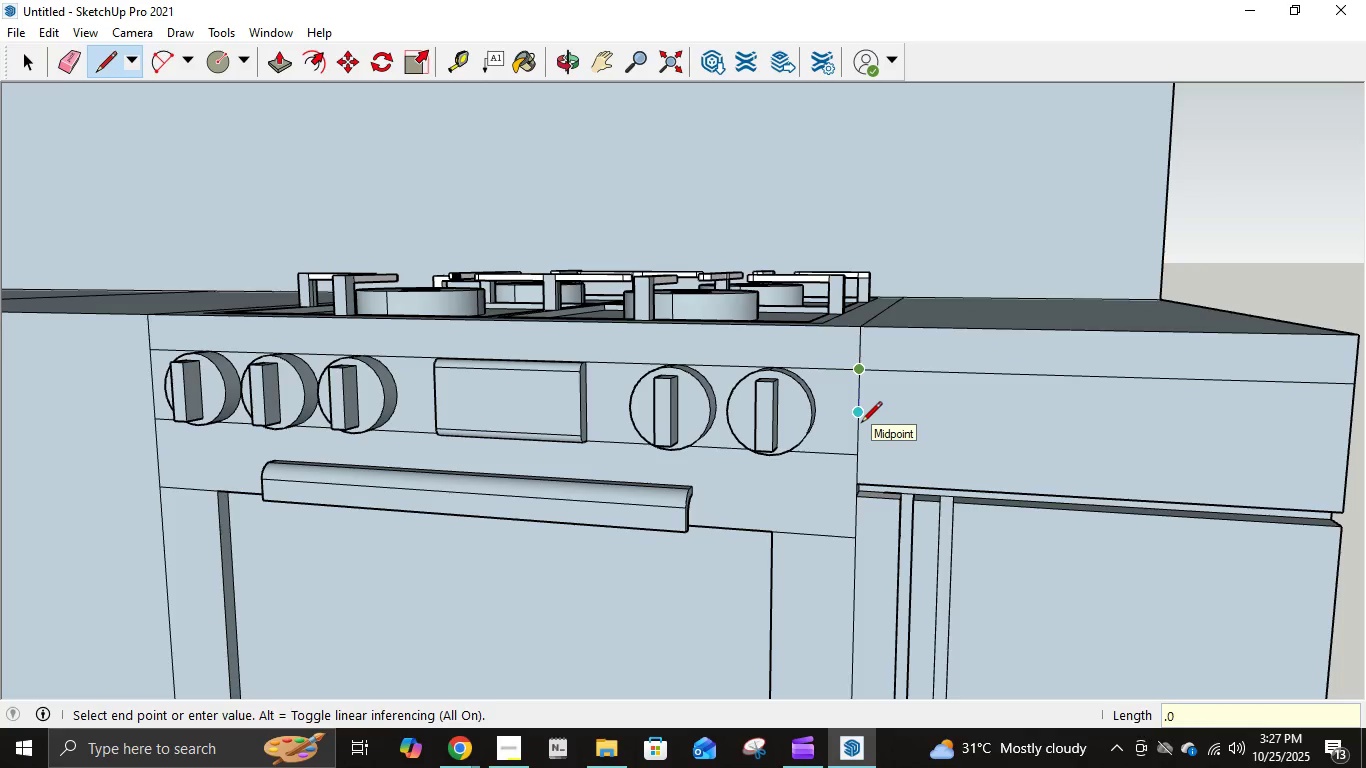 
key(Numpad0)
 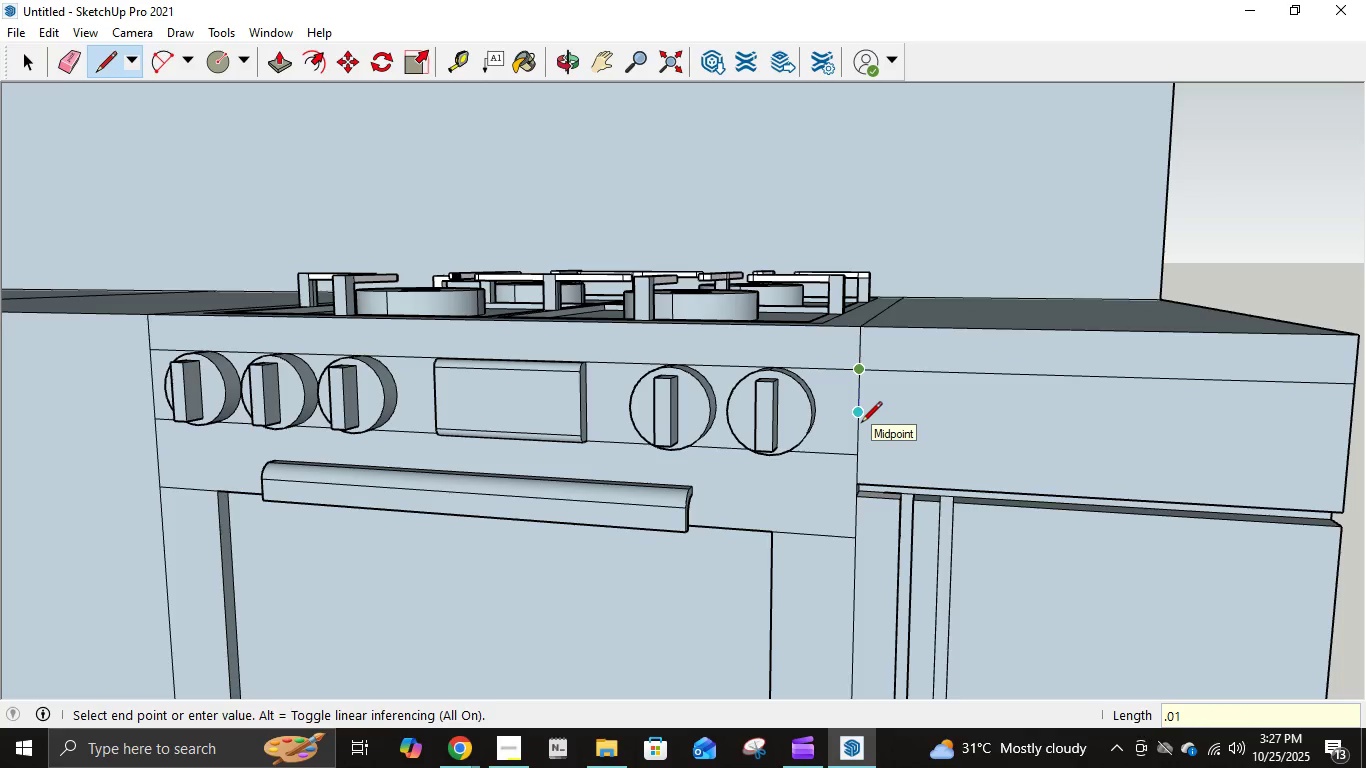 
key(Numpad1)
 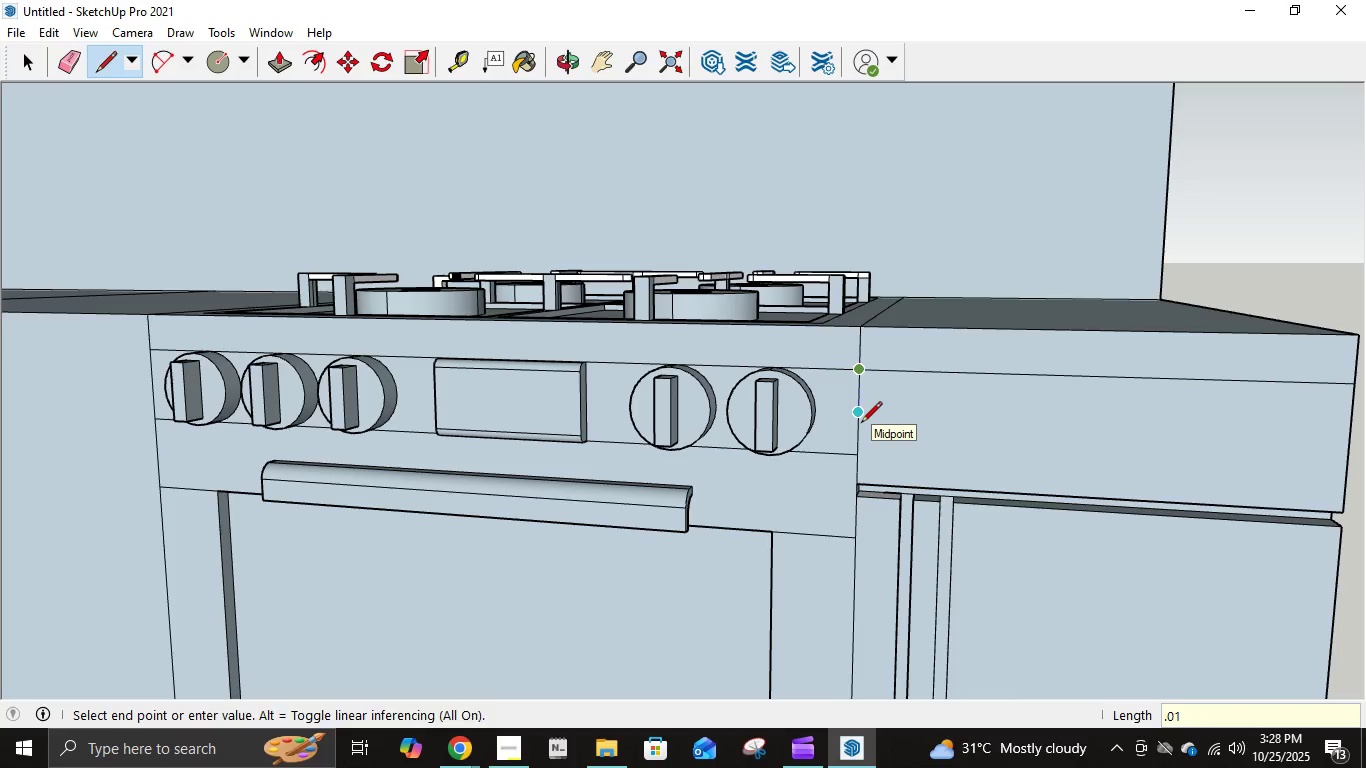 
key(NumpadEnter)
 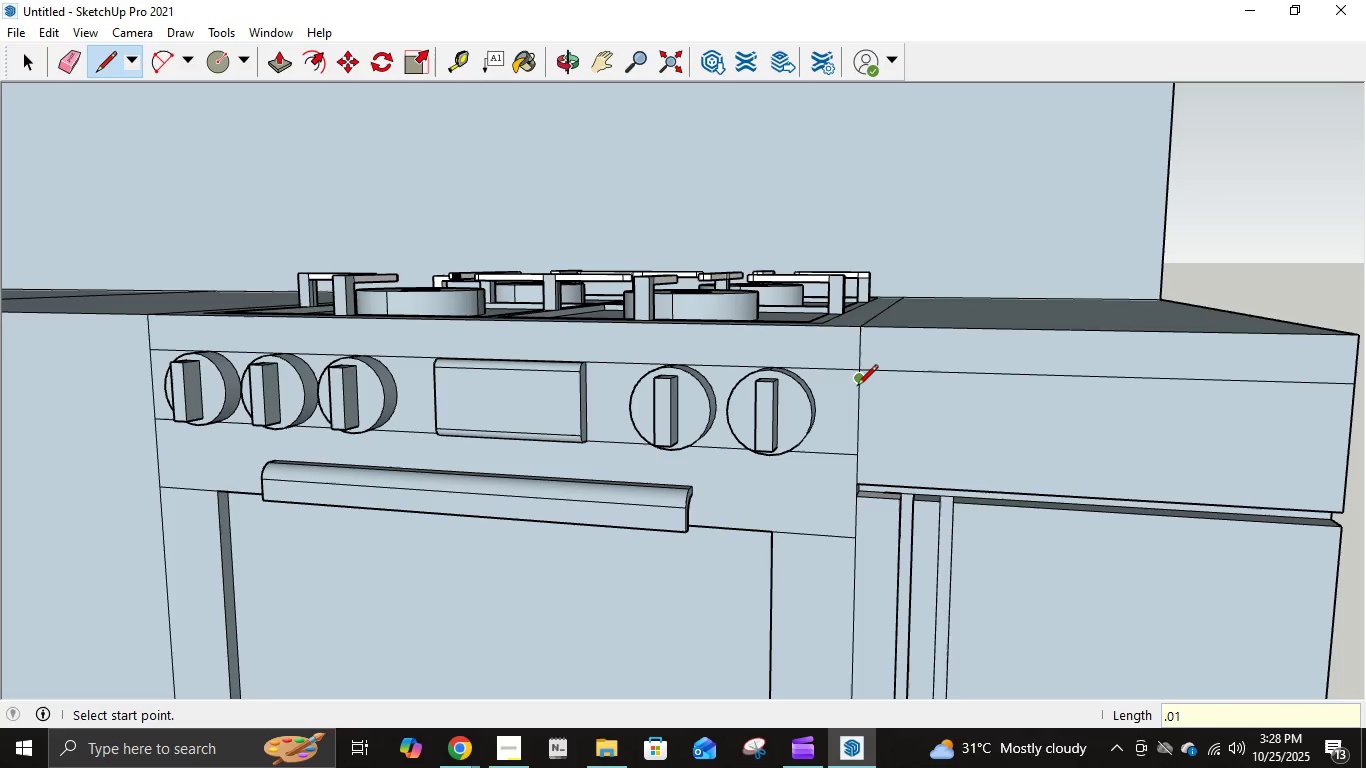 
left_click([857, 387])
 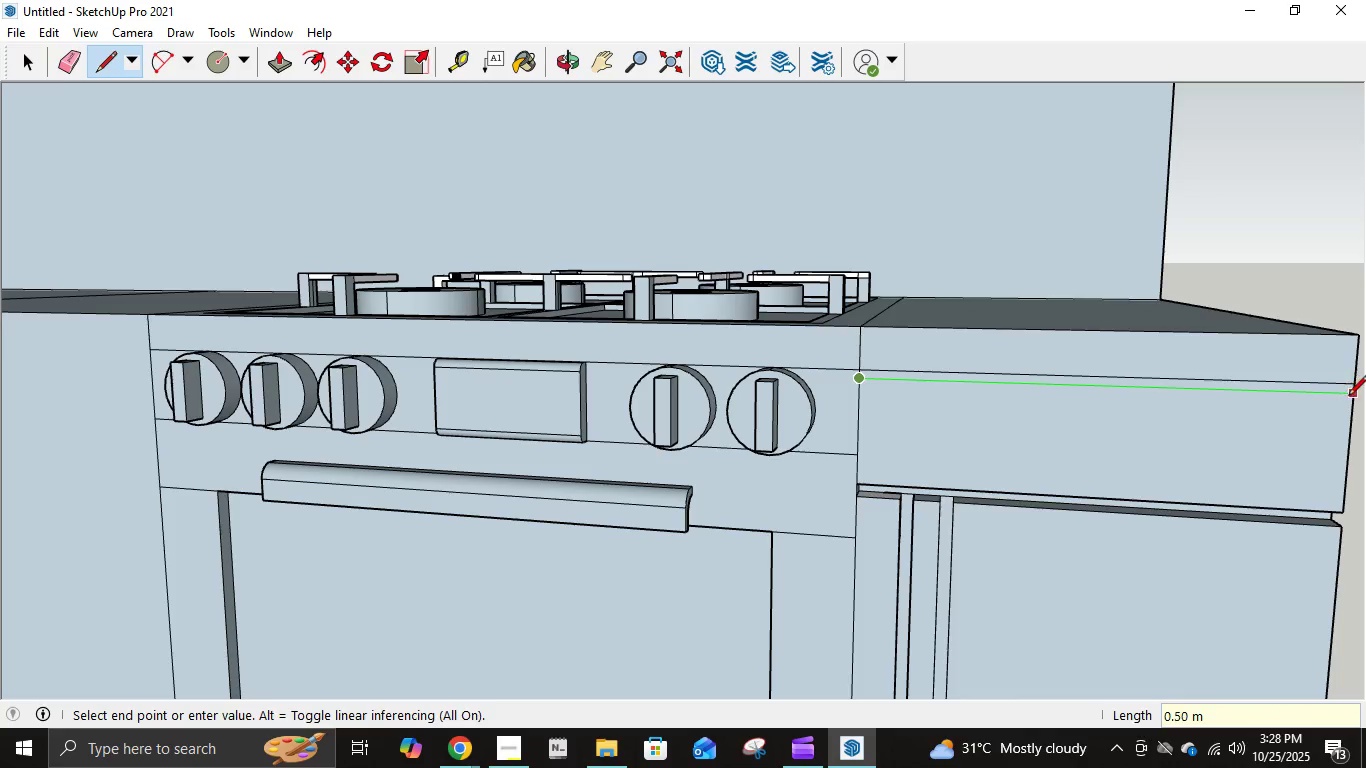 
left_click([1348, 397])
 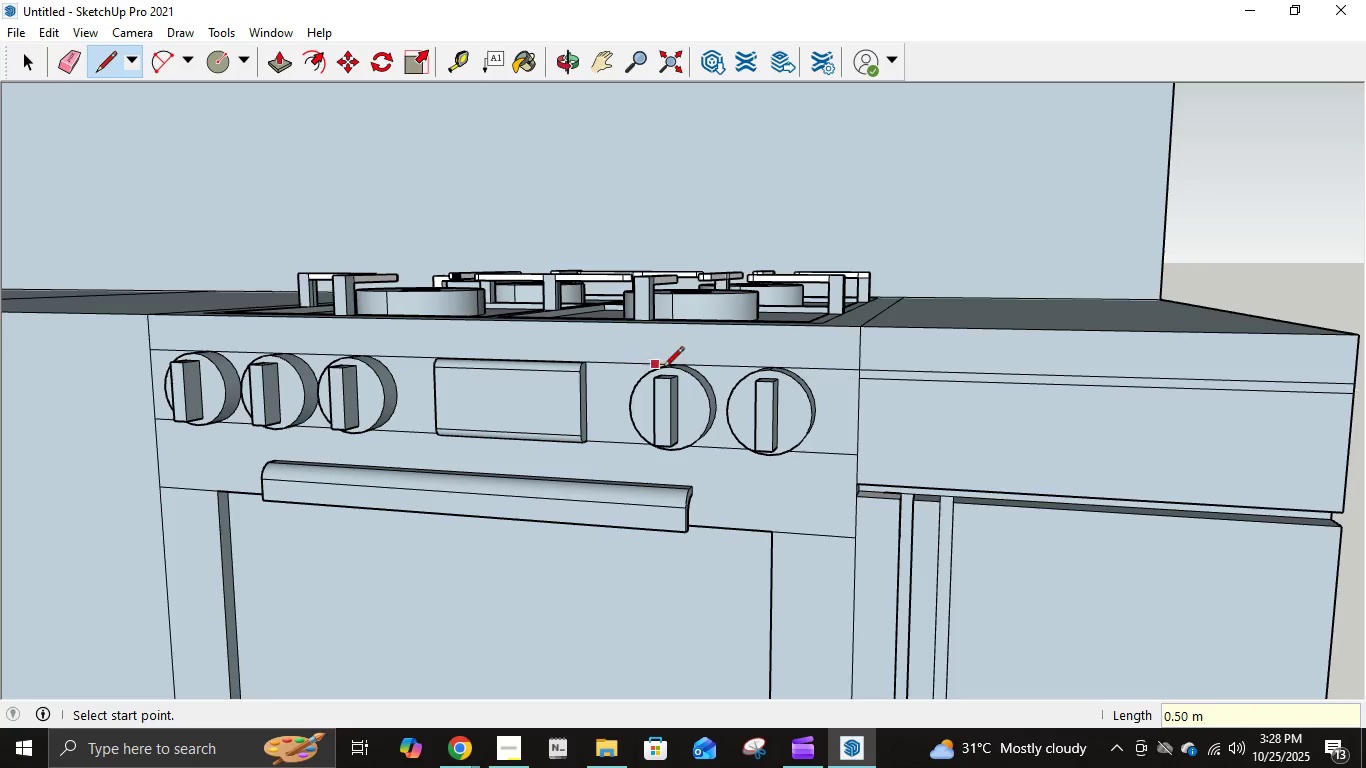 
key(P)
 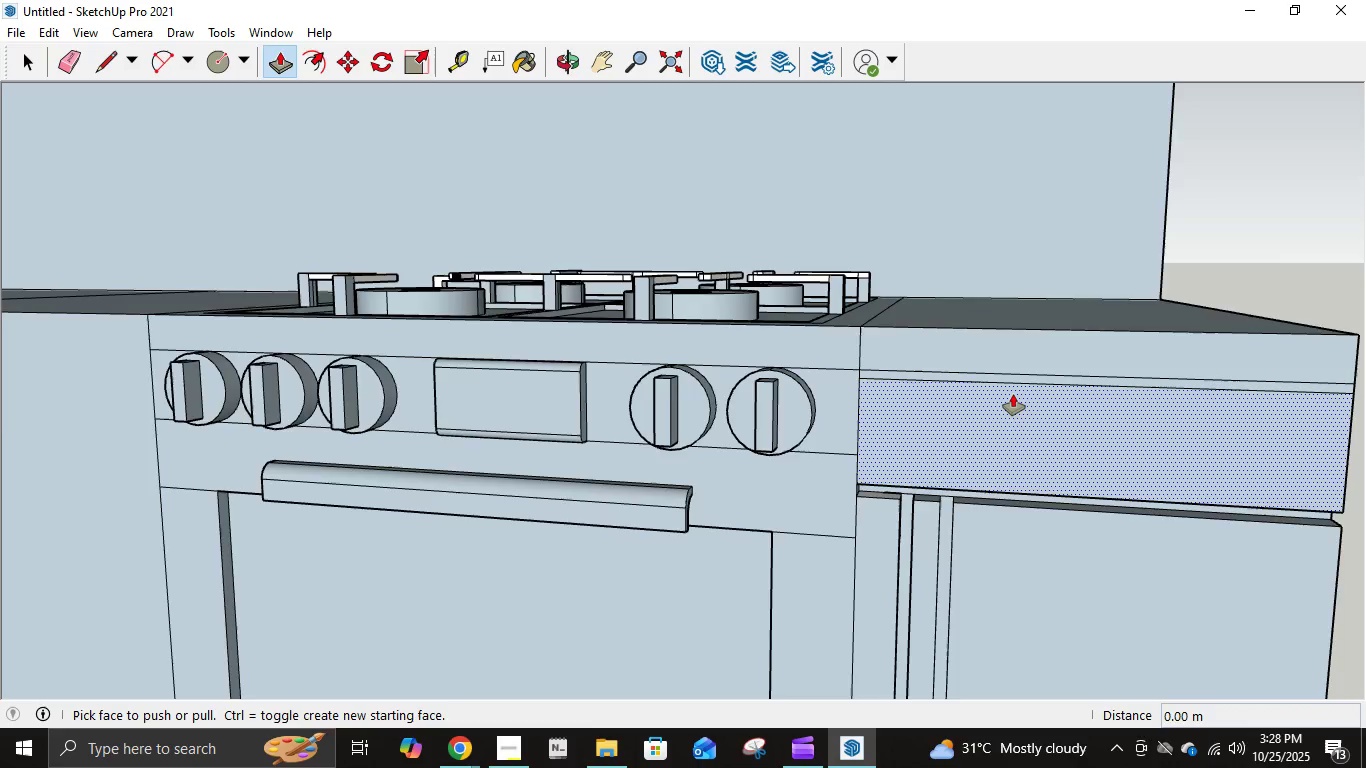 
scroll: coordinate [1013, 394], scroll_direction: up, amount: 4.0
 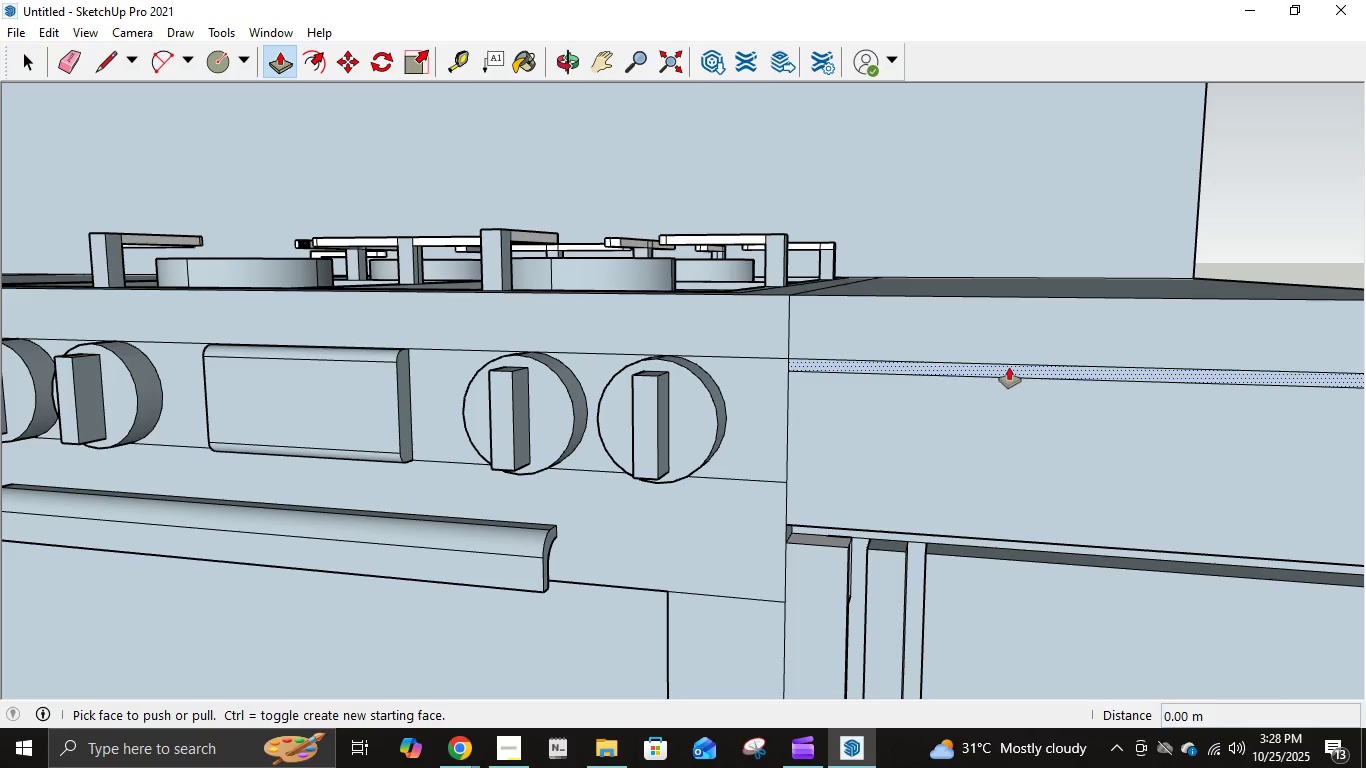 
left_click([1009, 367])
 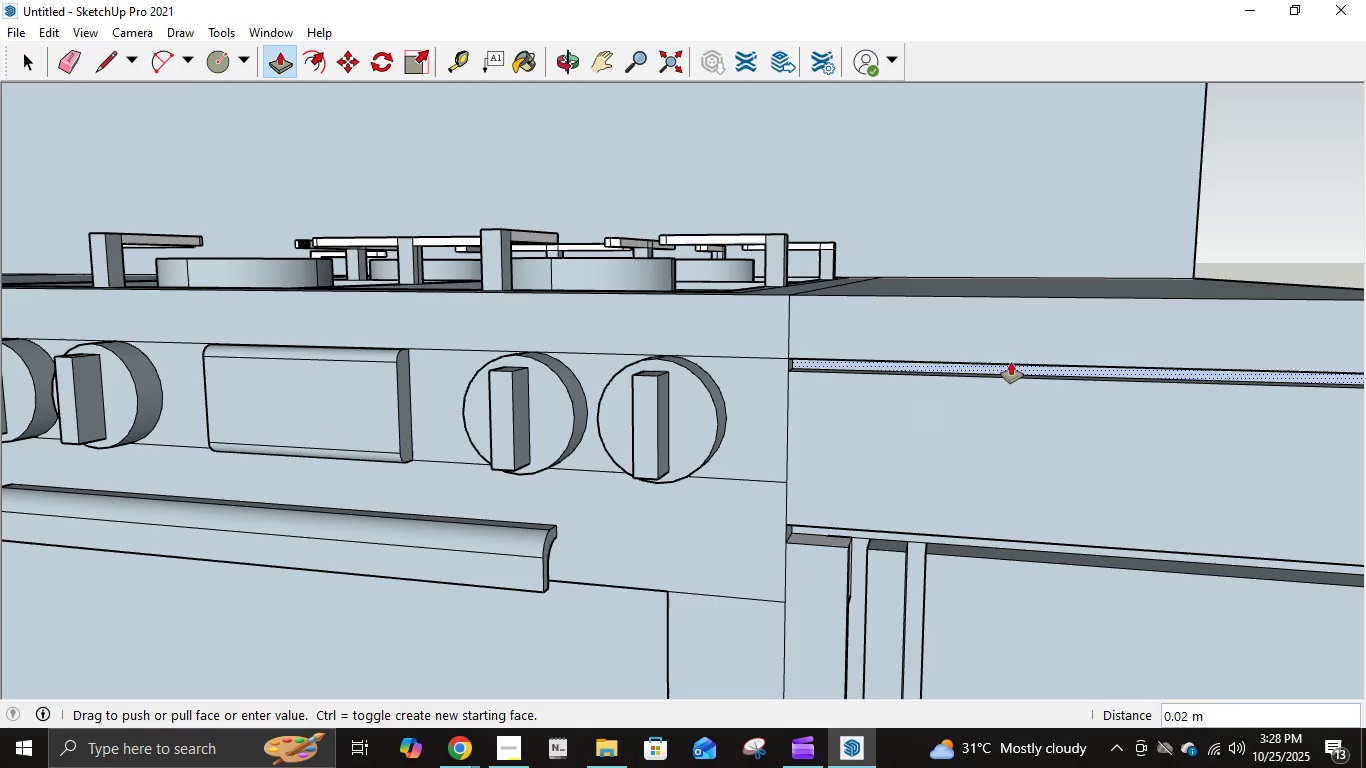 
key(NumpadDecimal)
 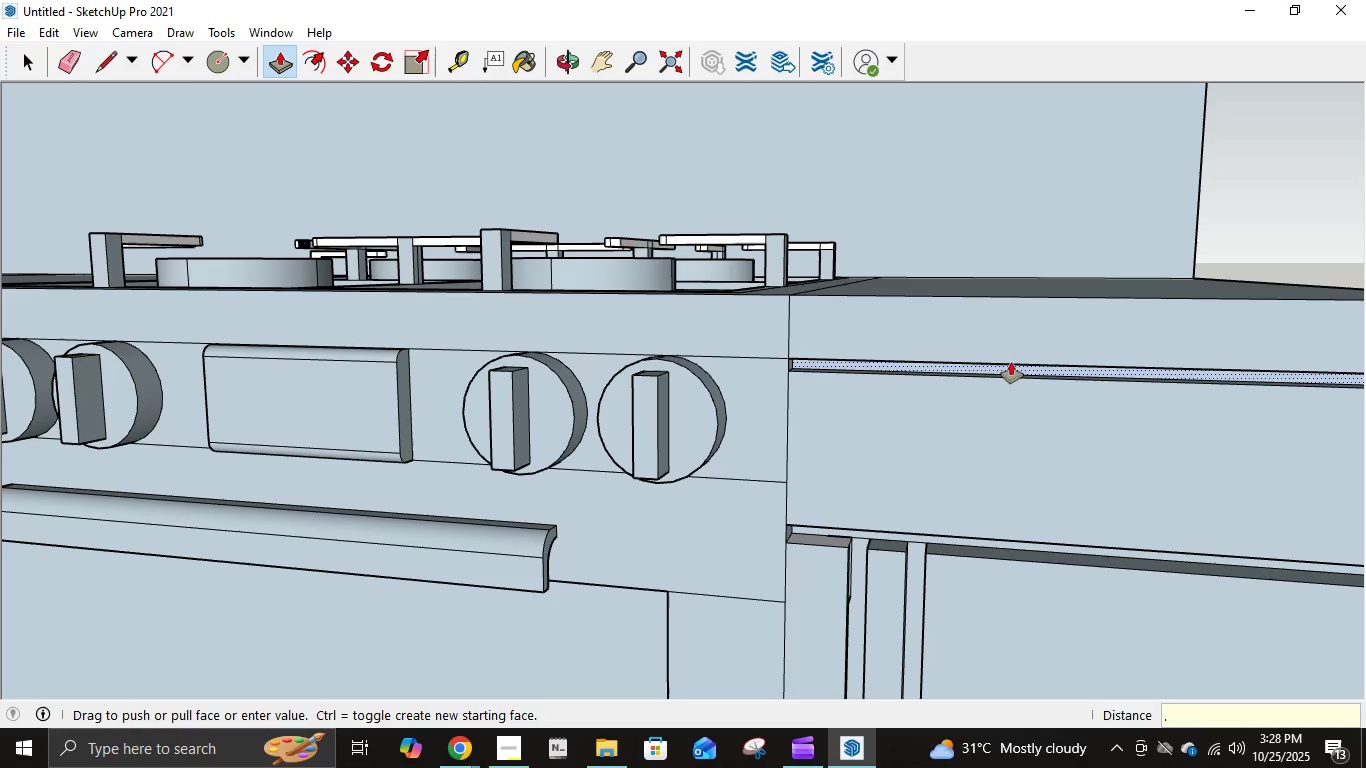 
key(Numpad0)
 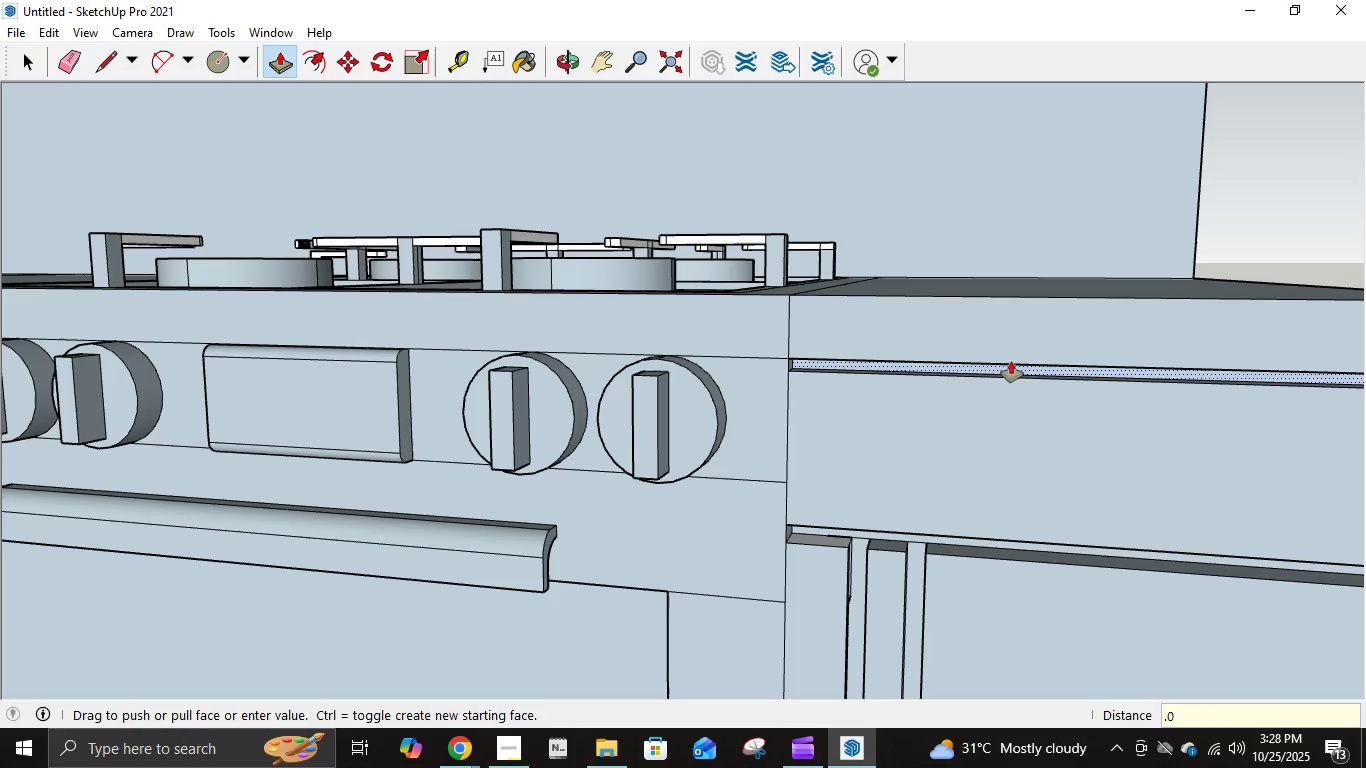 
key(Numpad3)
 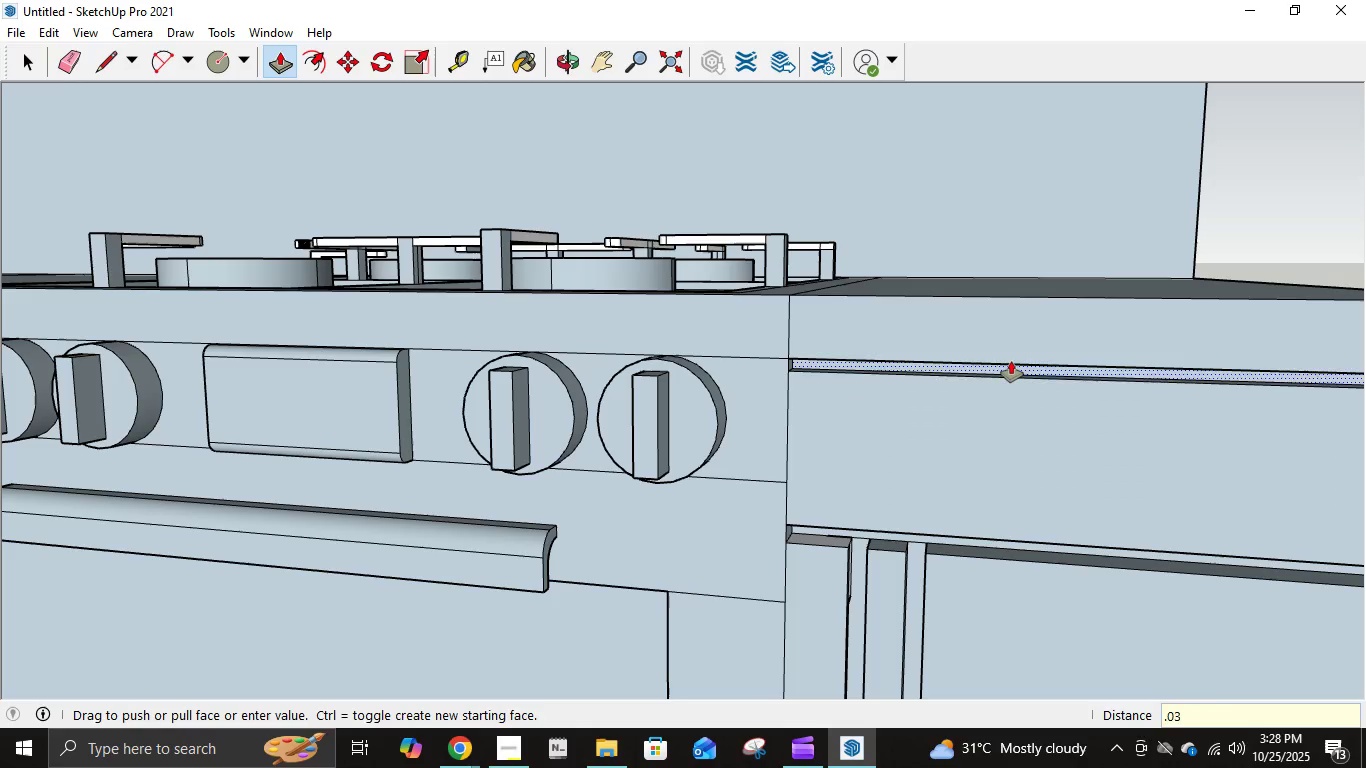 
key(NumpadEnter)
 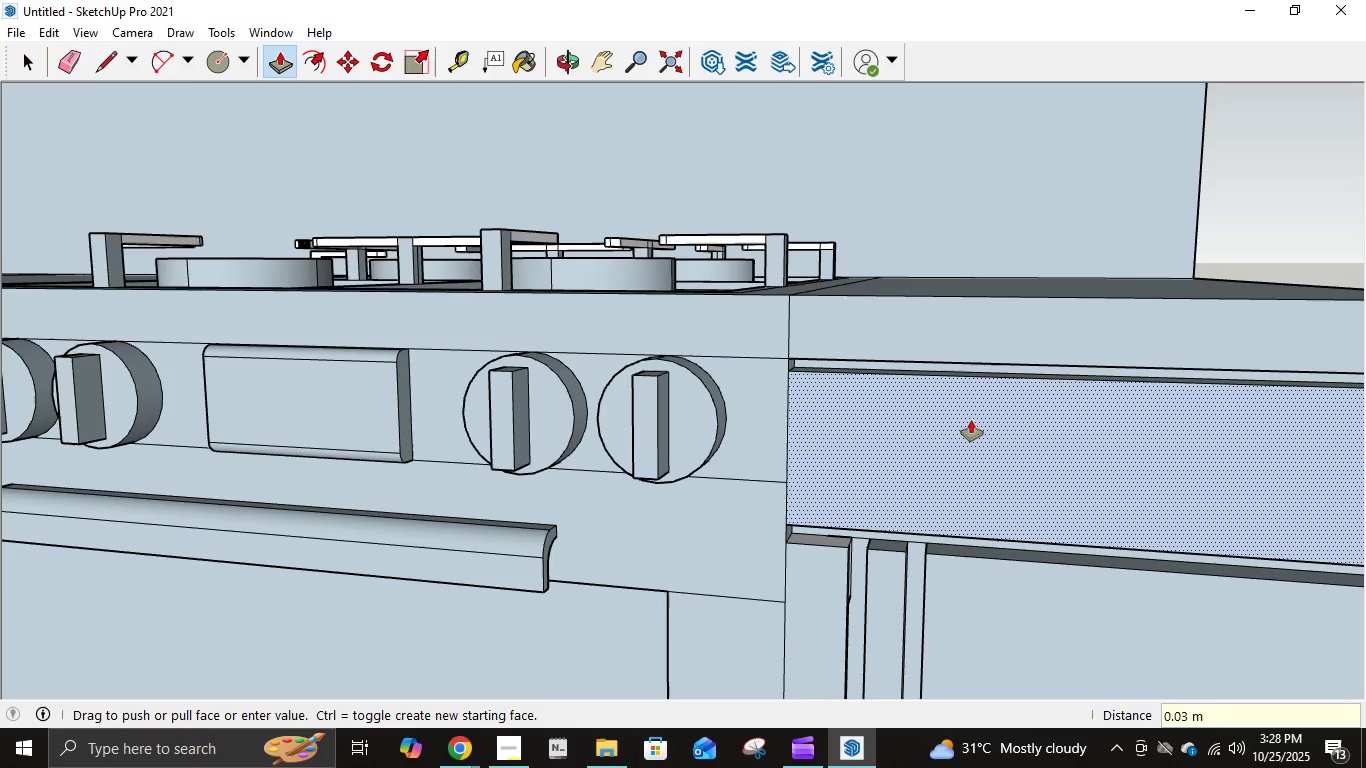 
scroll: coordinate [971, 427], scroll_direction: down, amount: 14.0
 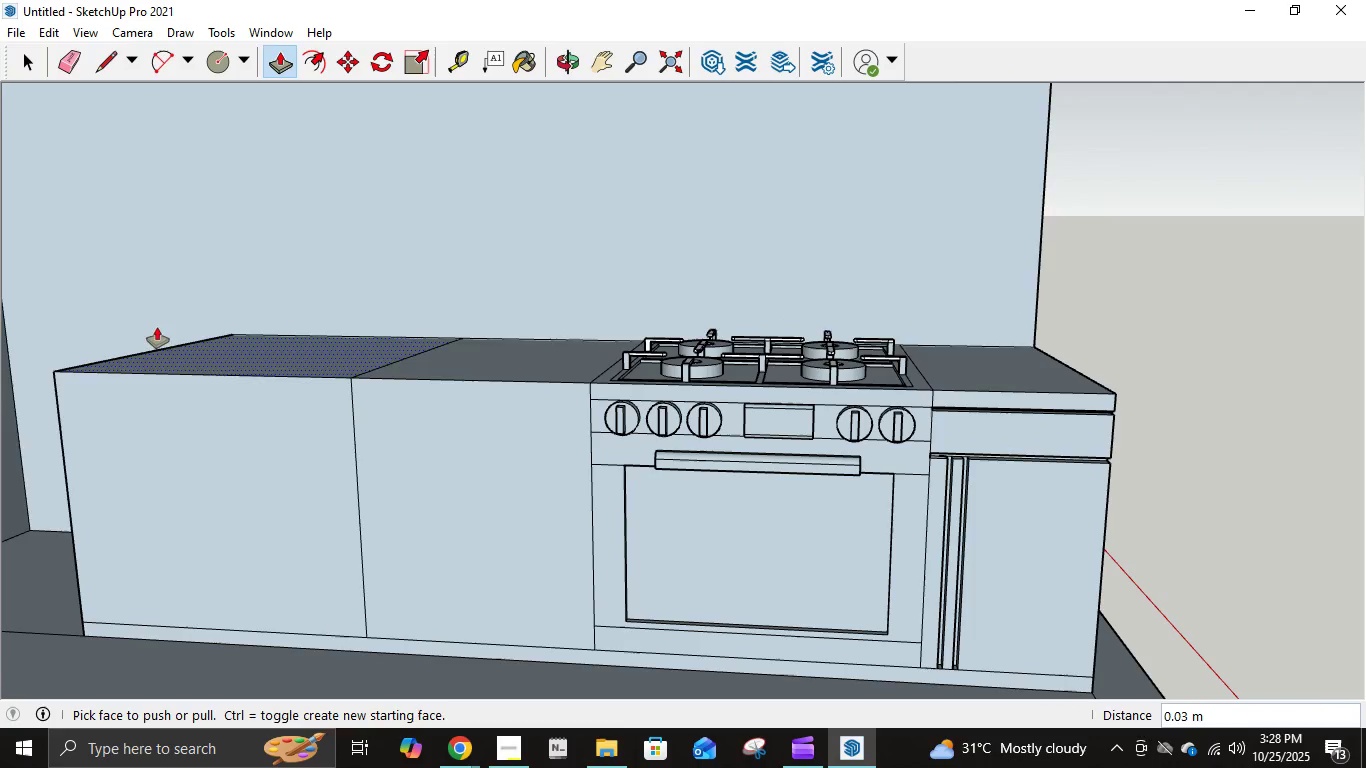 
left_click([98, 61])
 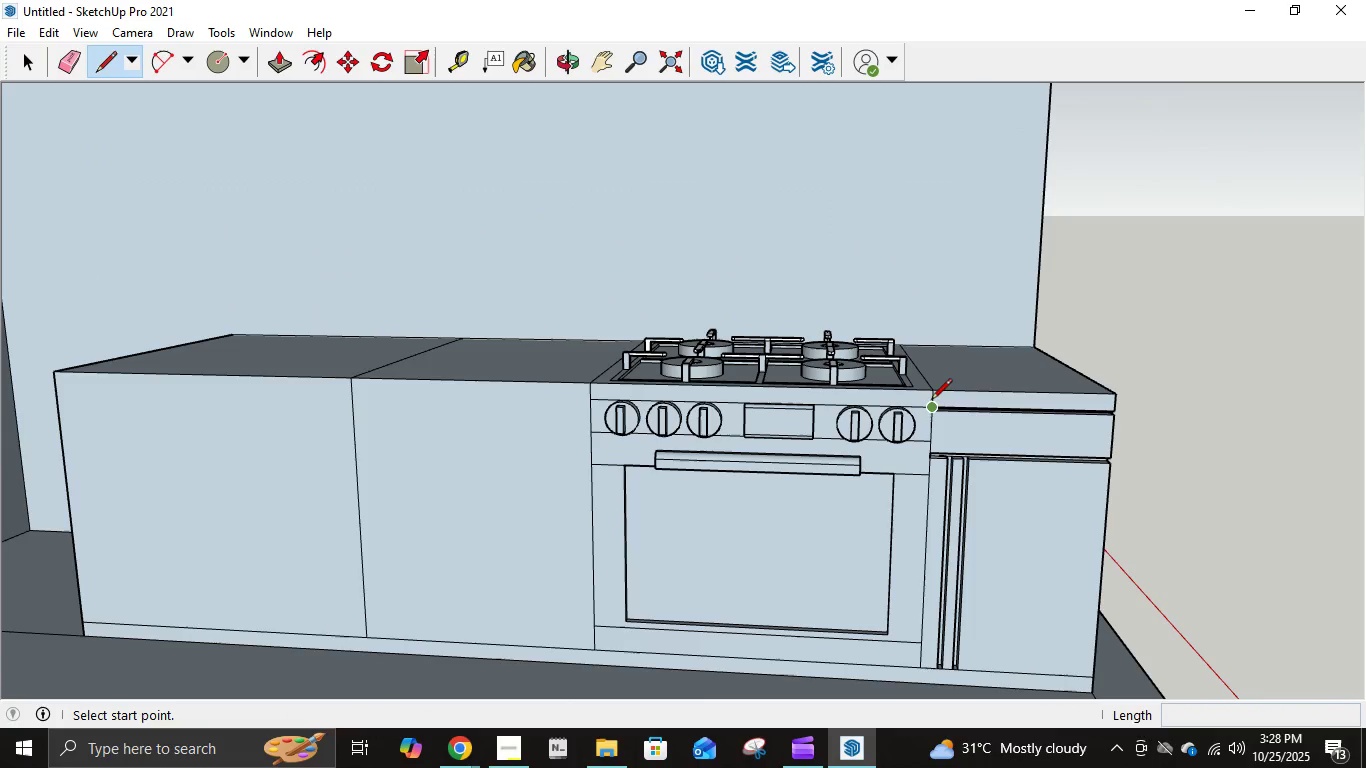 
left_click([931, 407])
 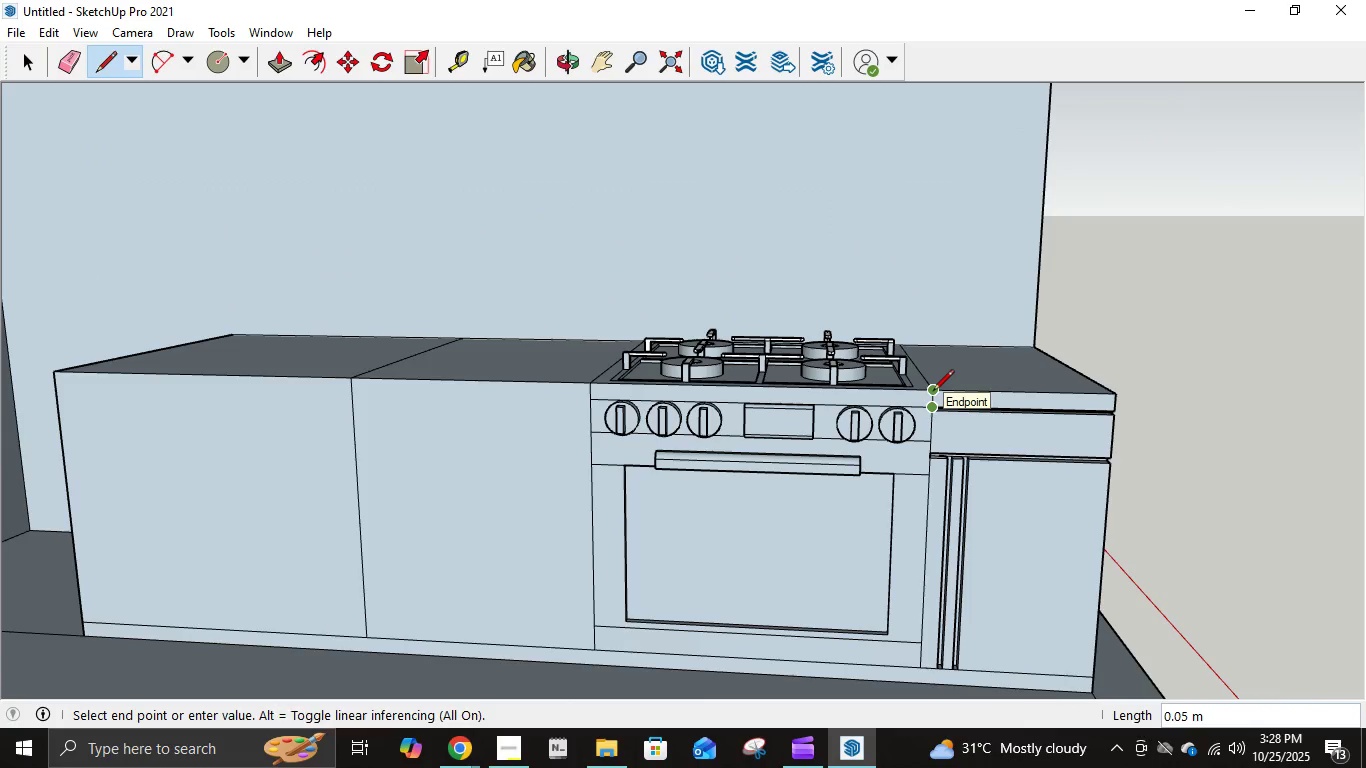 
key(Escape)
 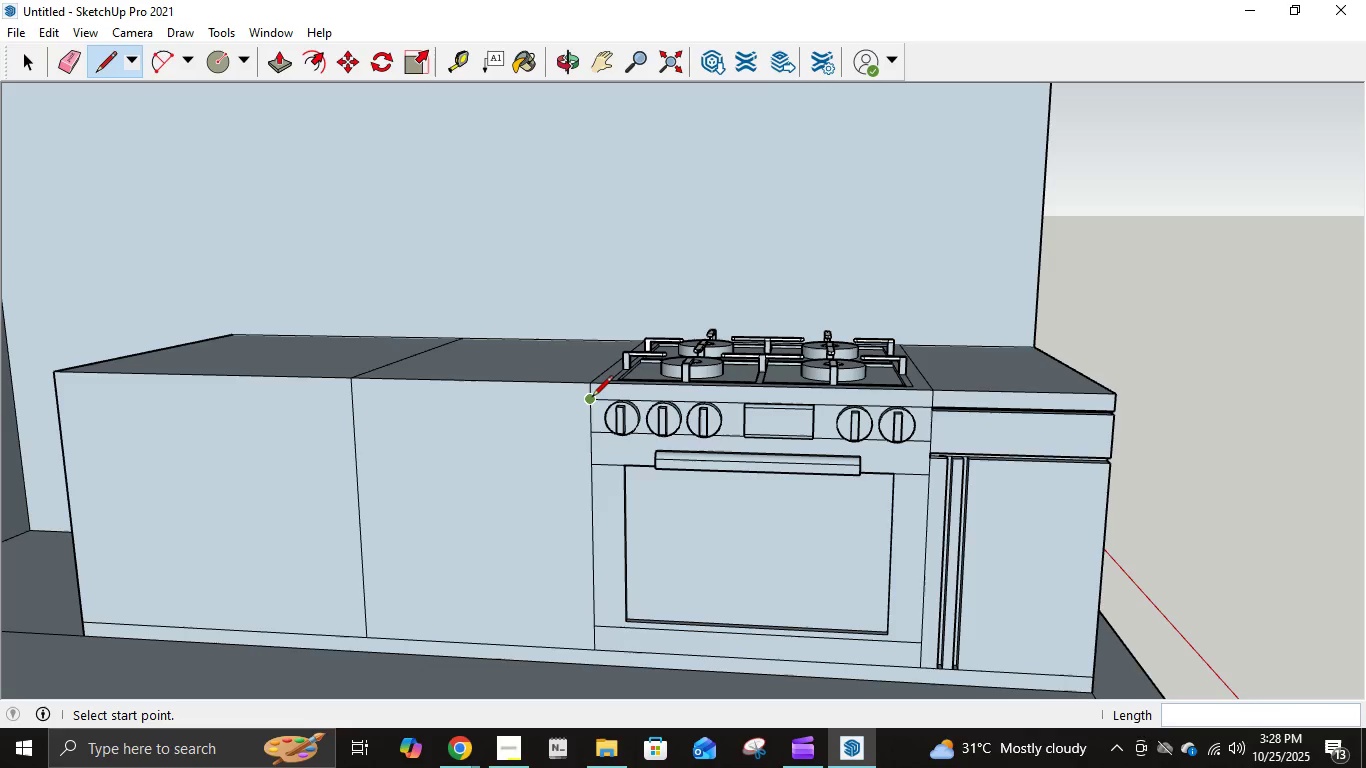 
left_click([592, 398])
 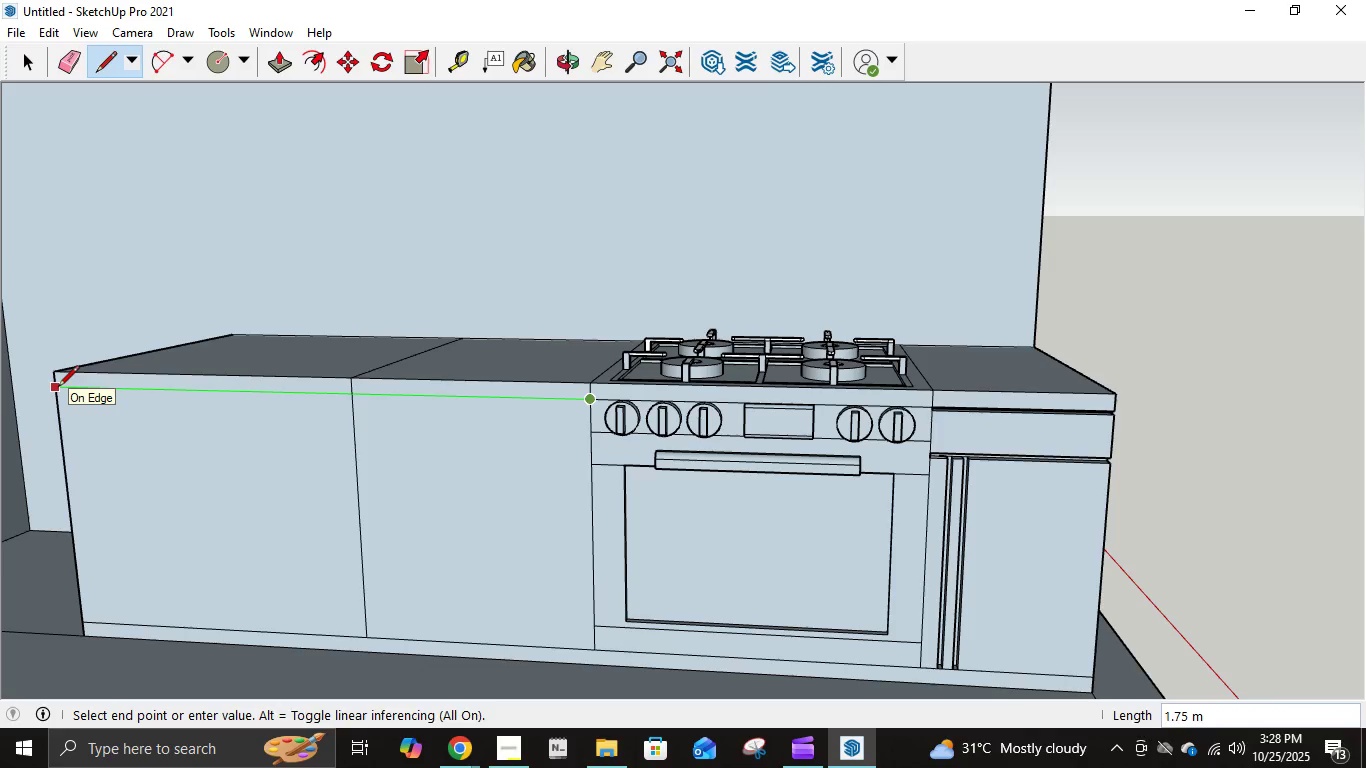 
left_click([55, 386])
 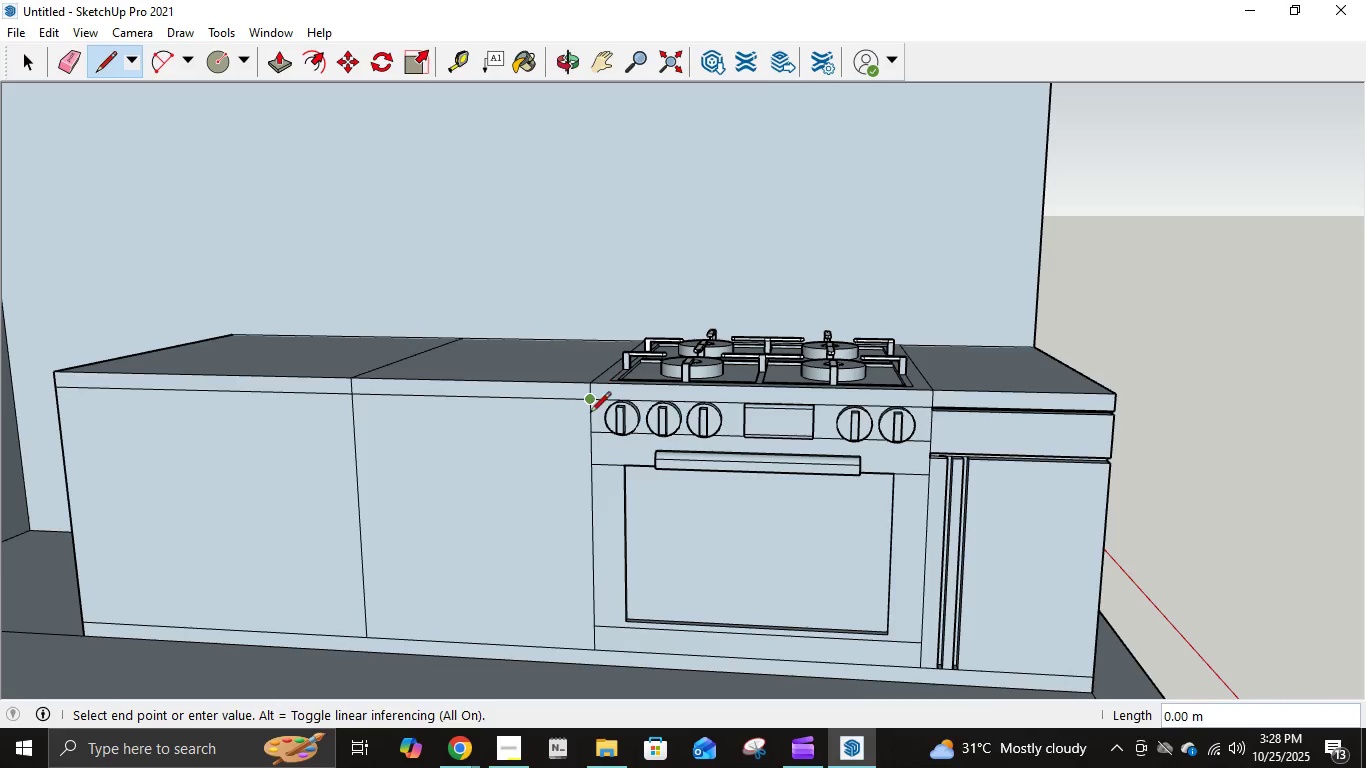 
key(NumpadEnter)
 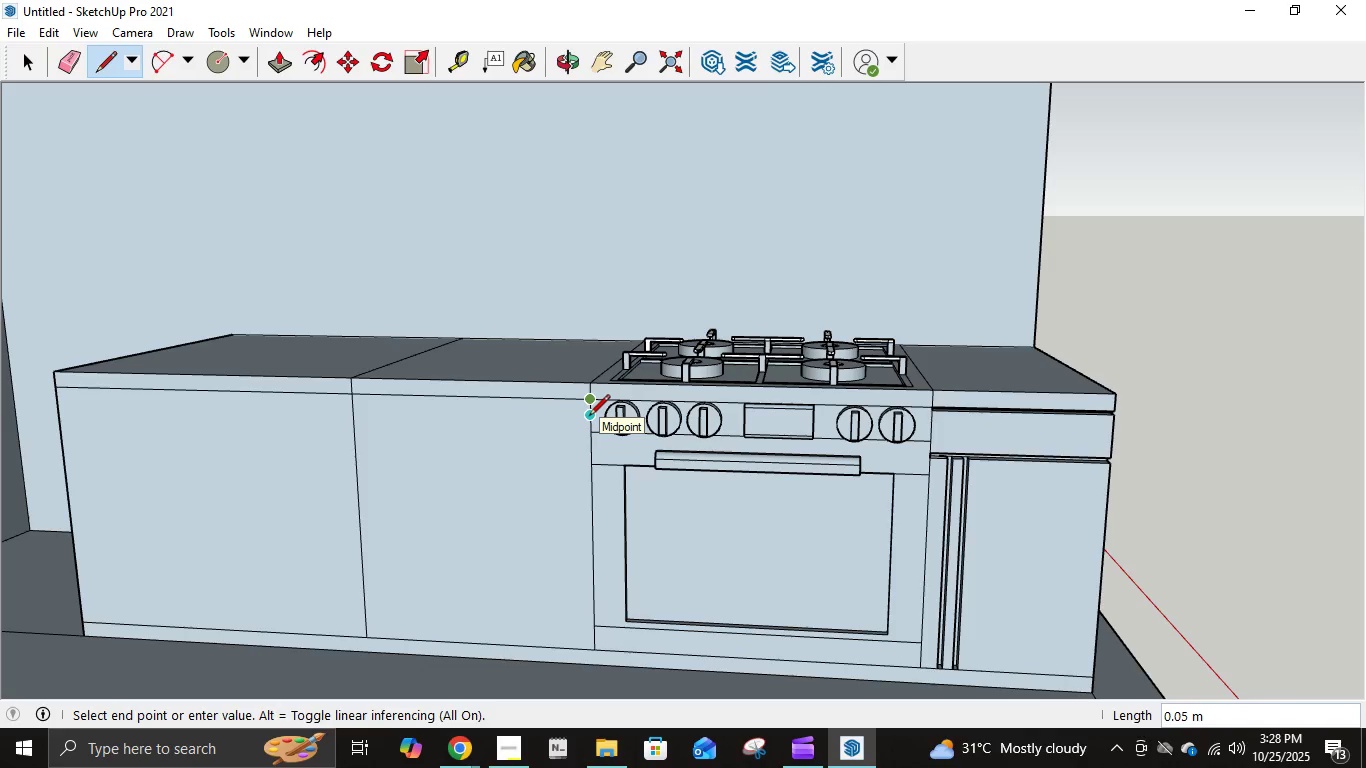 
key(NumpadDecimal)
 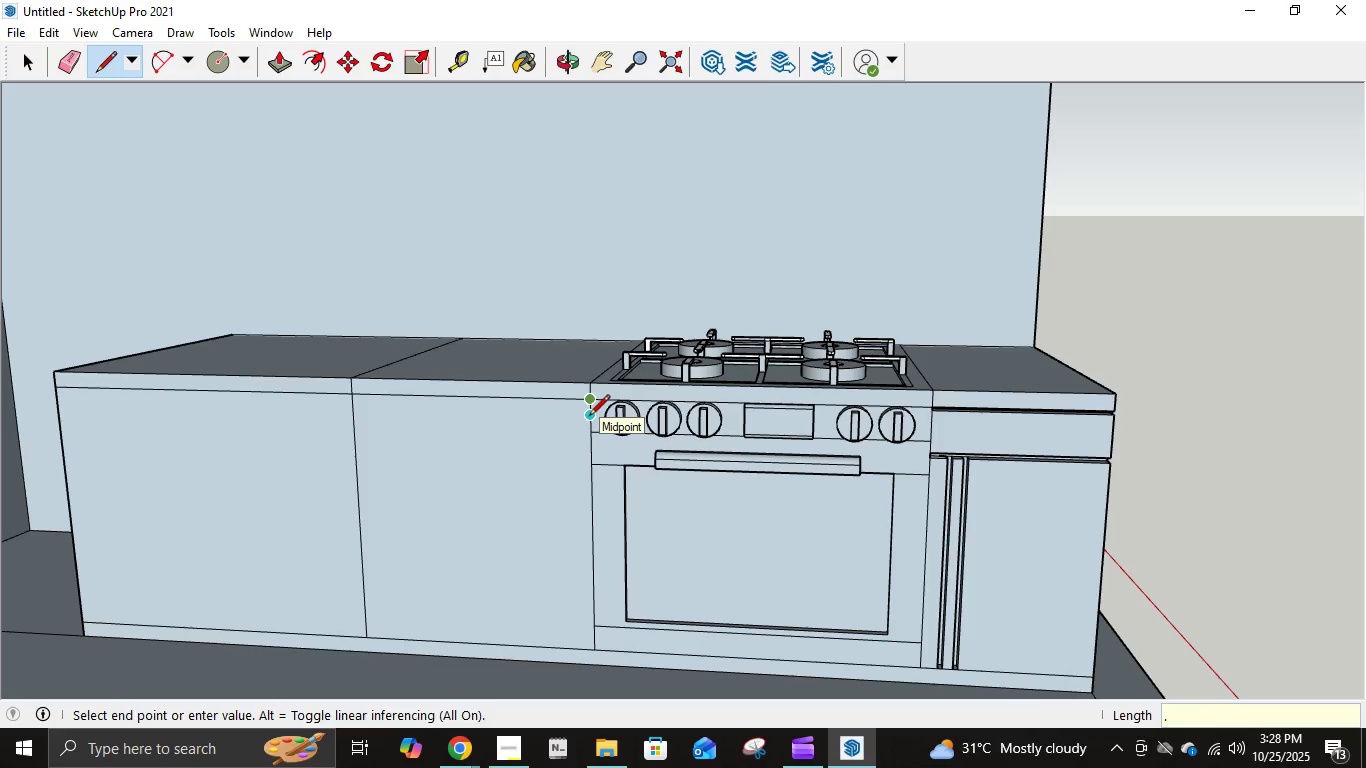 
key(Numpad0)
 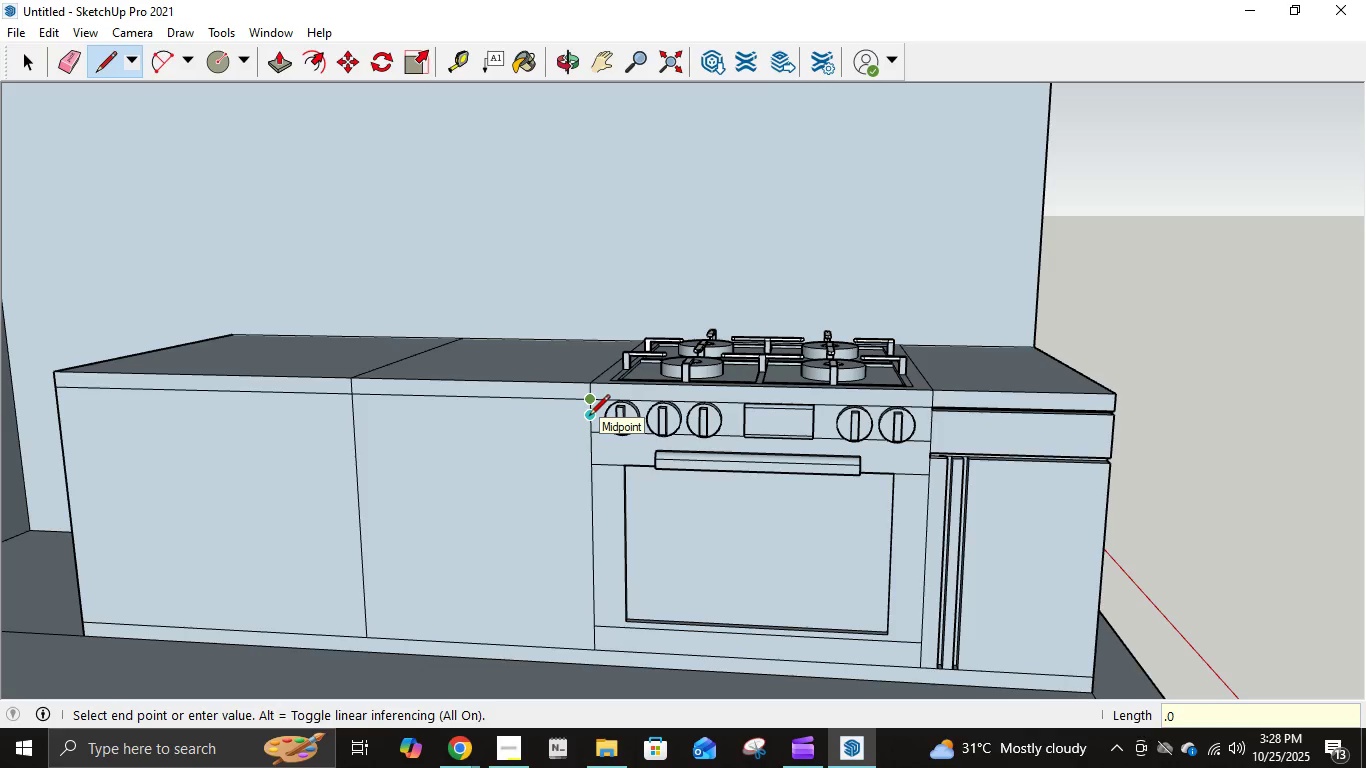 
key(Numpad3)
 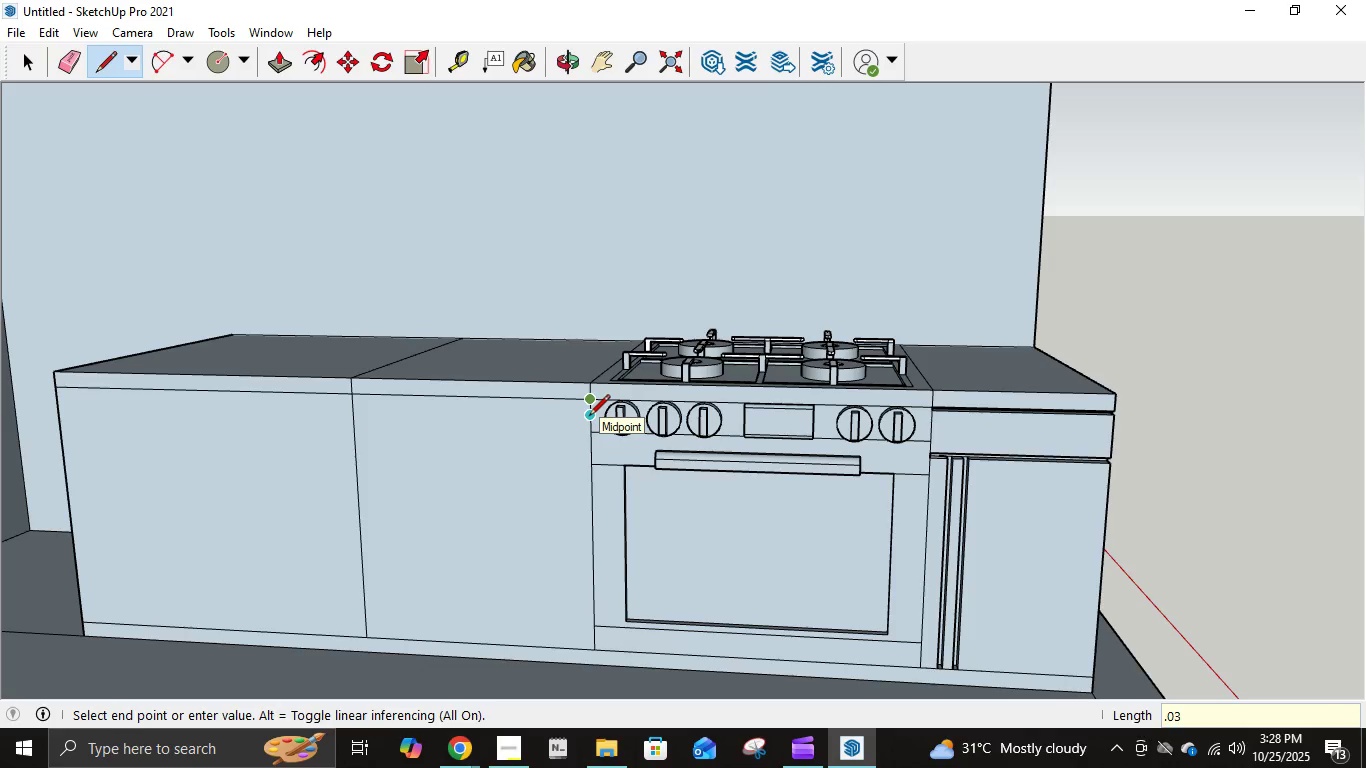 
key(NumpadEnter)
 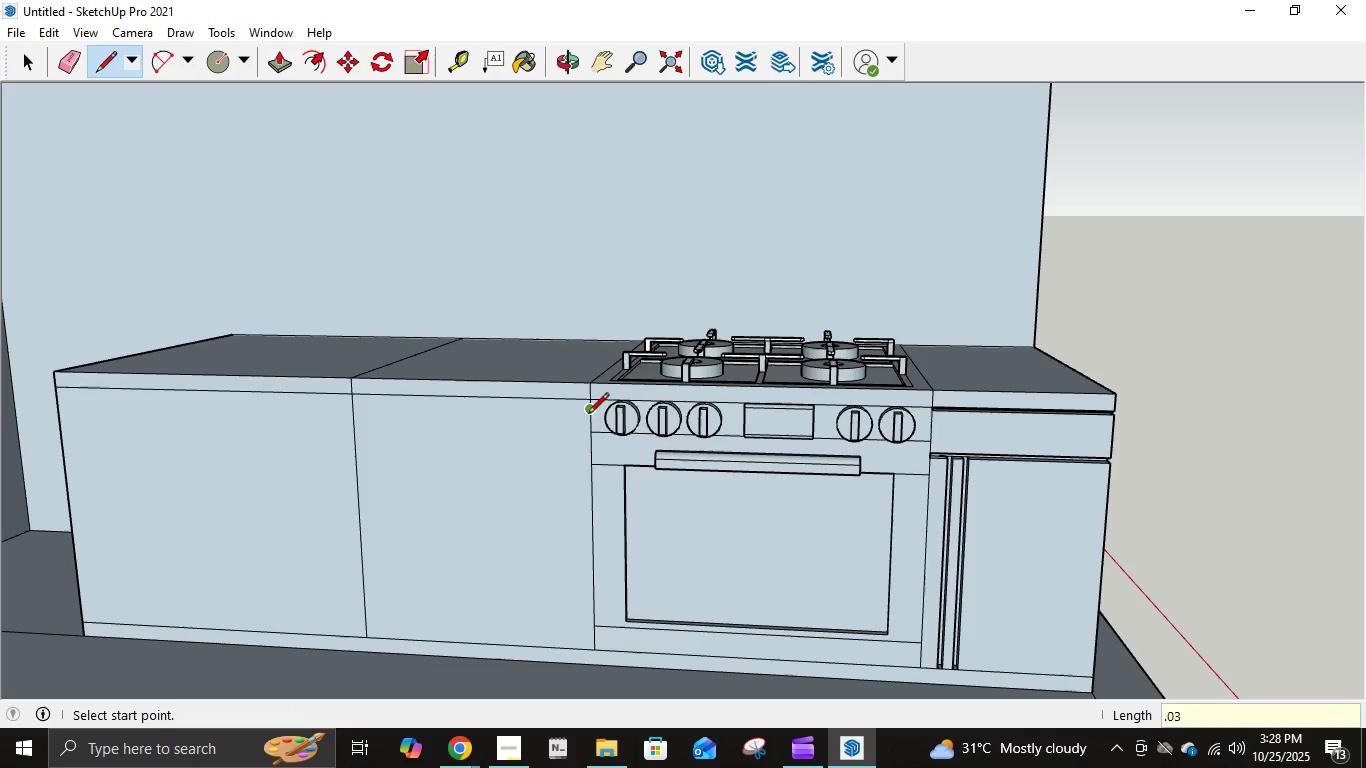 
left_click([588, 414])
 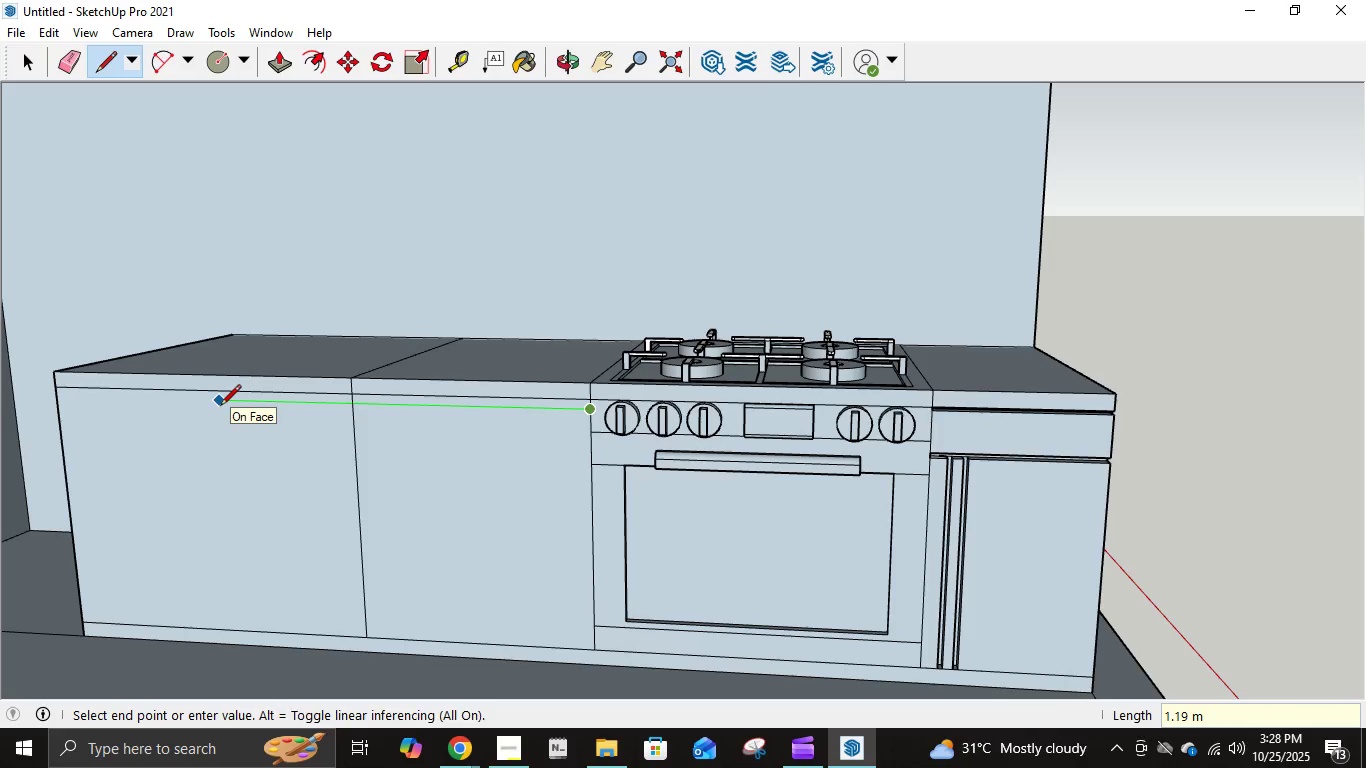 
key(Control+Z)
 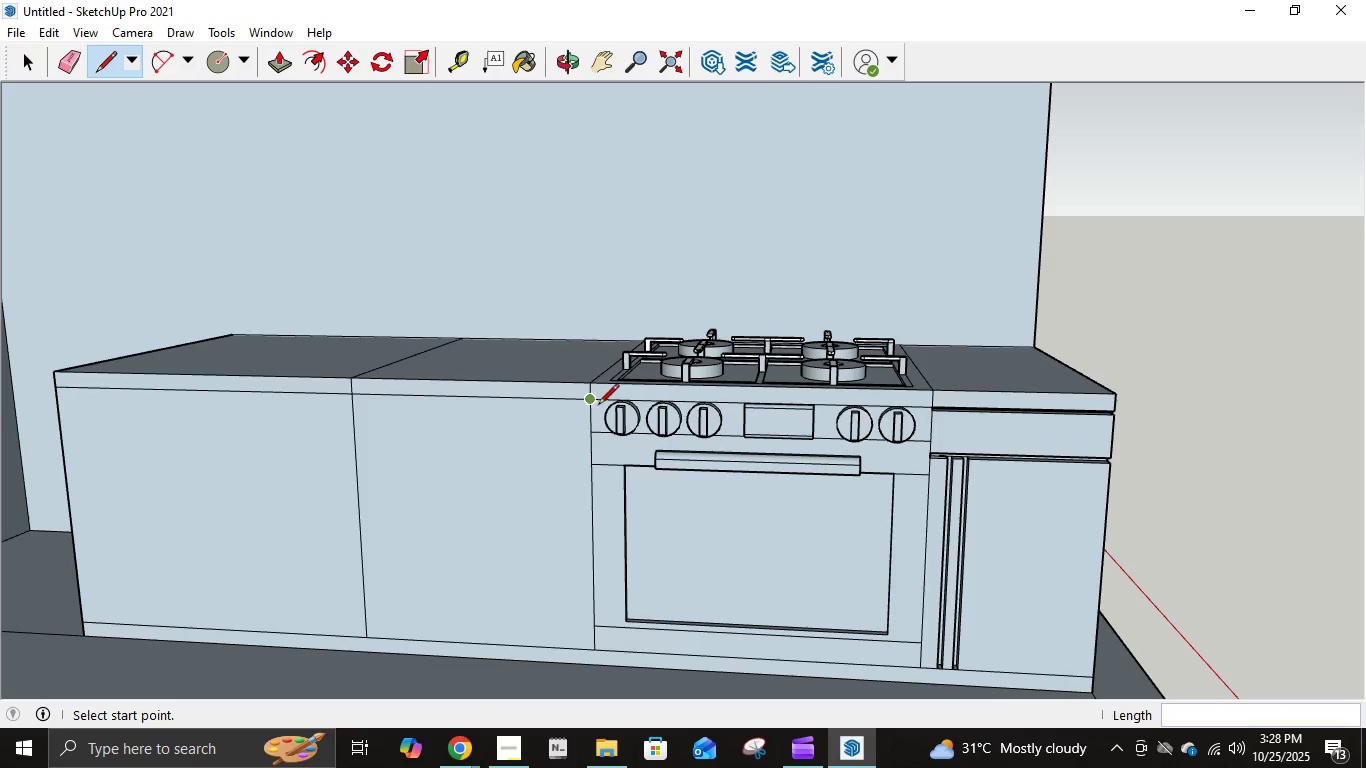 
scroll: coordinate [588, 416], scroll_direction: up, amount: 10.0
 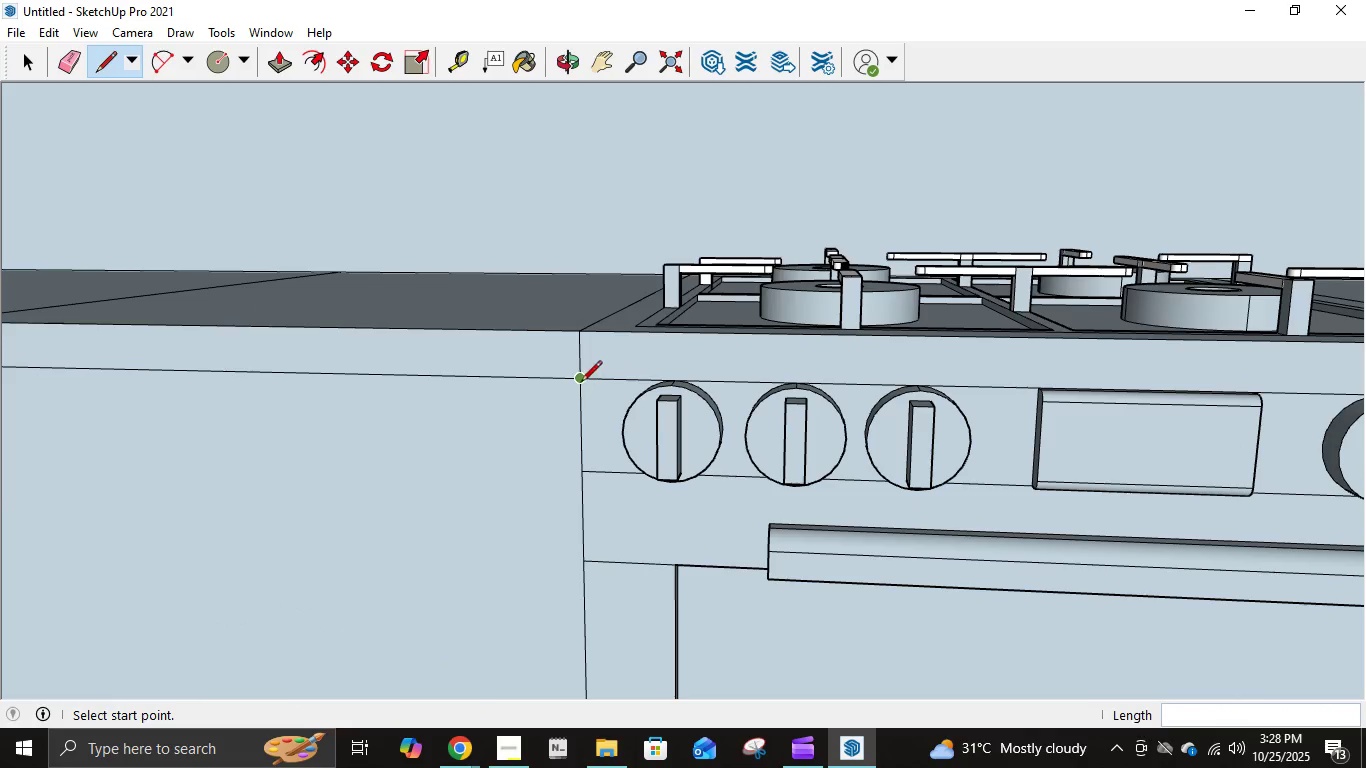 
left_click([581, 383])
 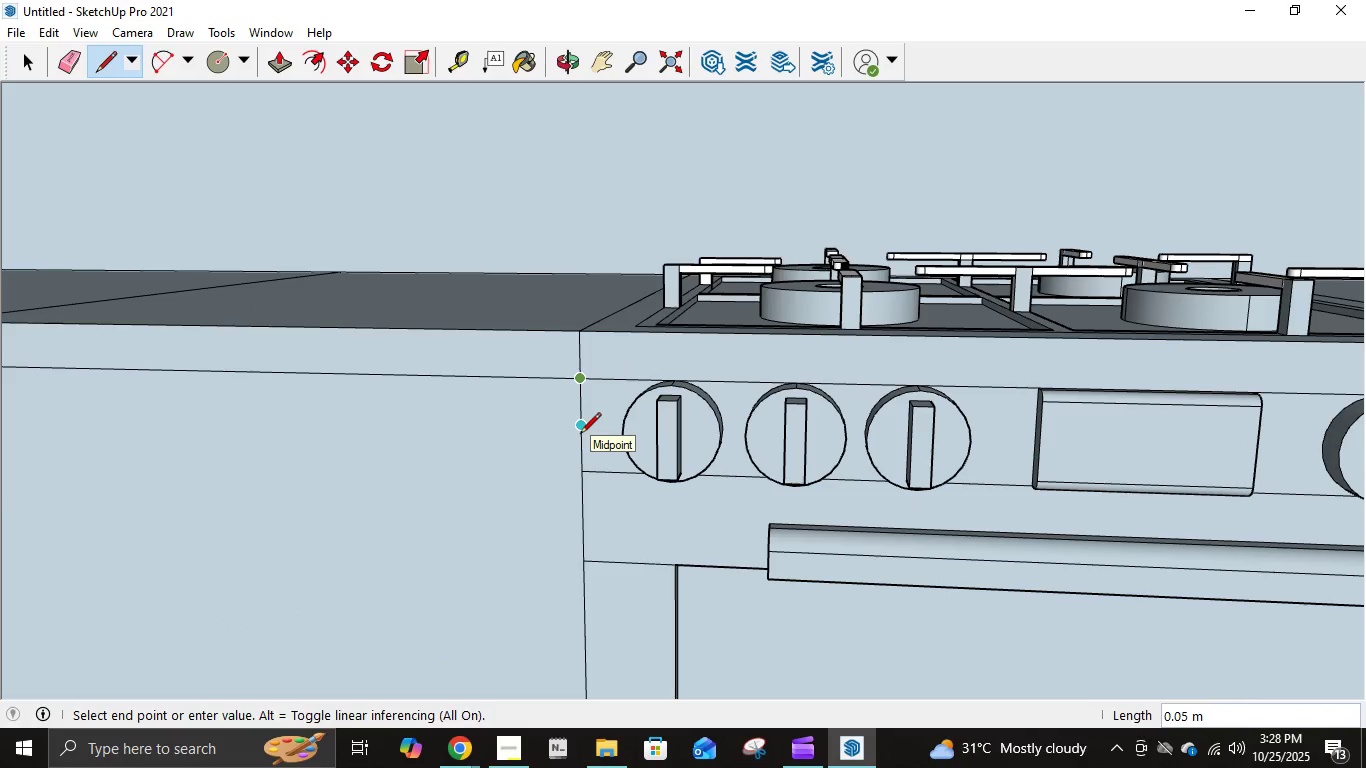 
key(NumpadDecimal)
 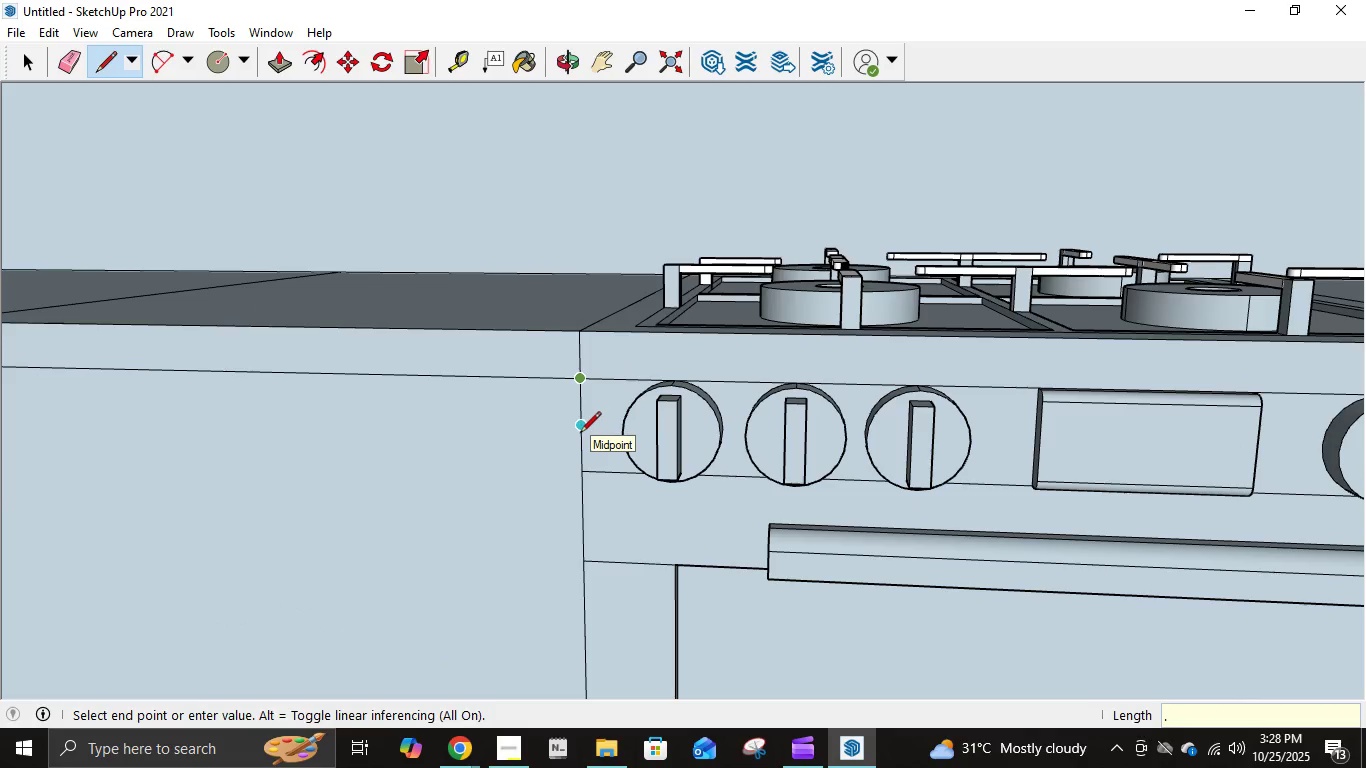 
key(Numpad0)
 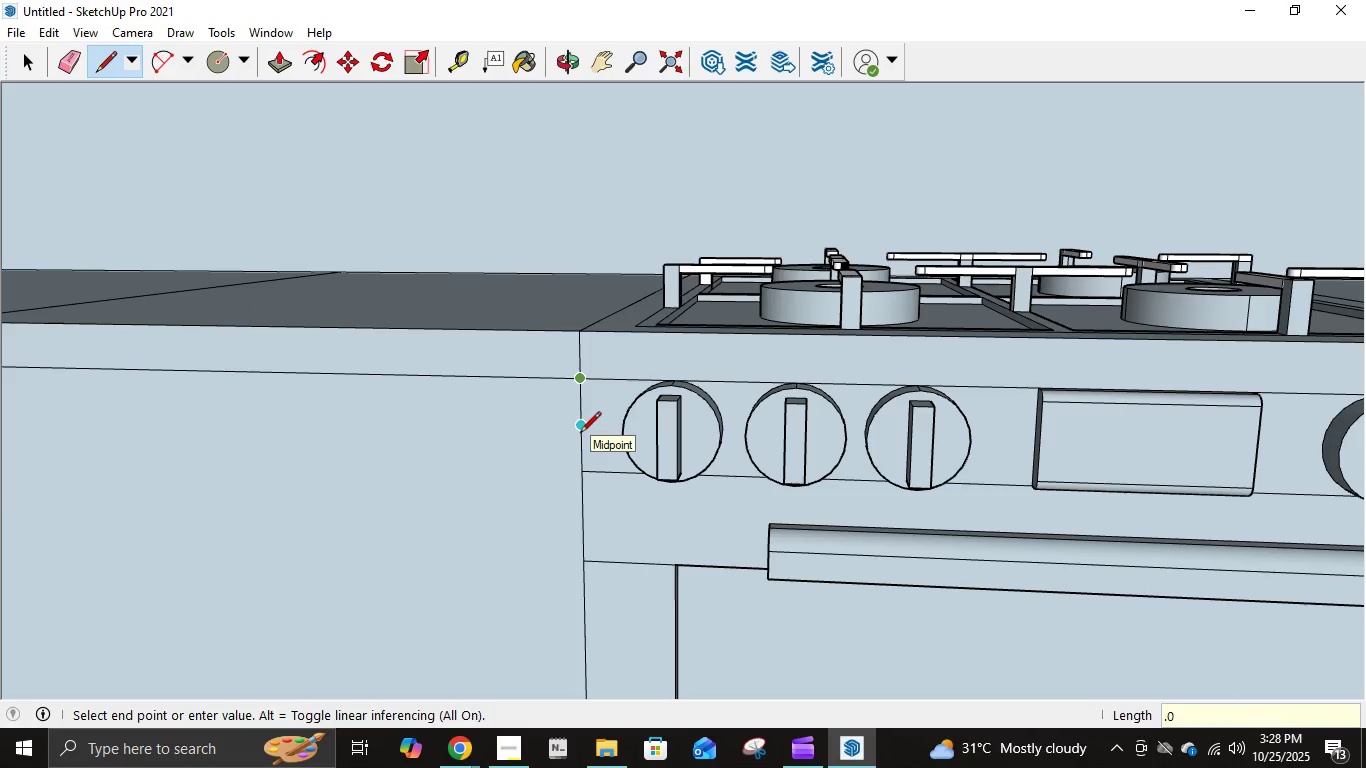 
key(Numpad1)
 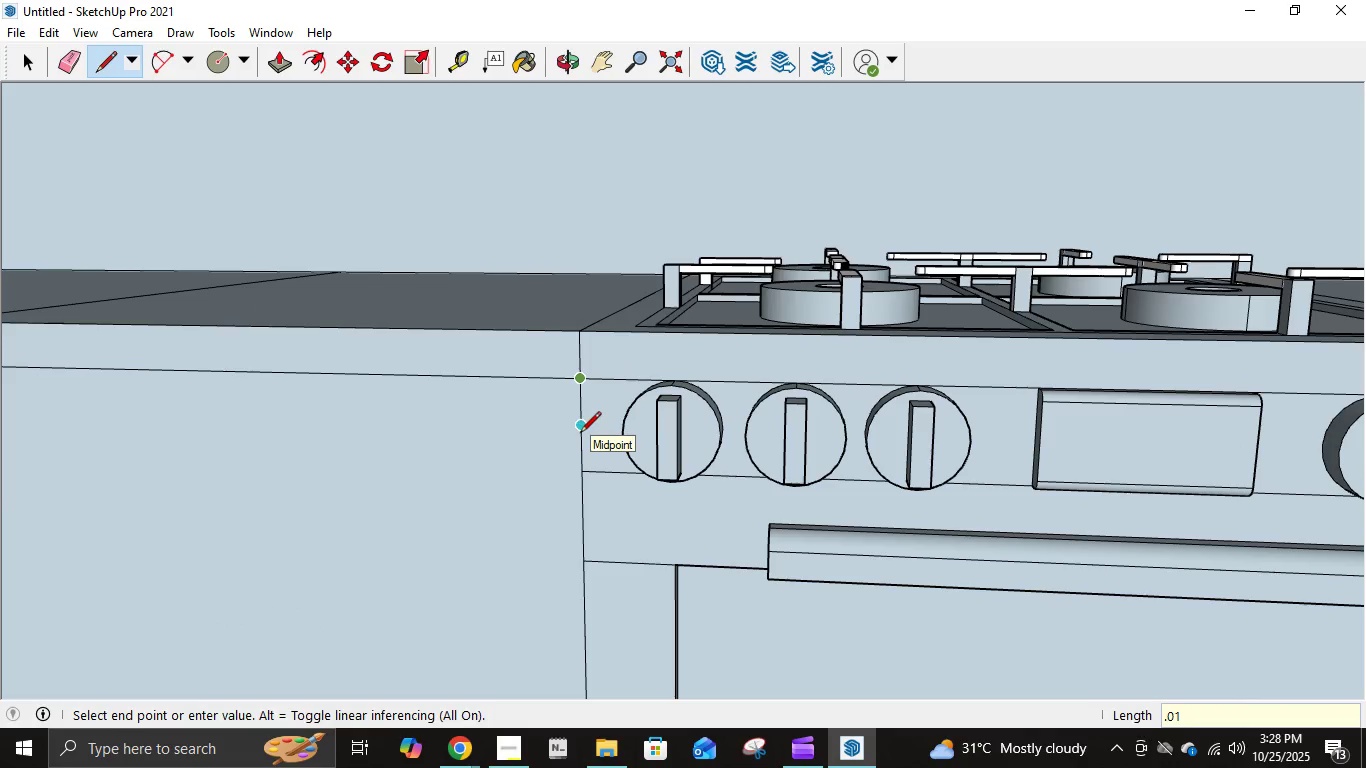 
key(NumpadEnter)
 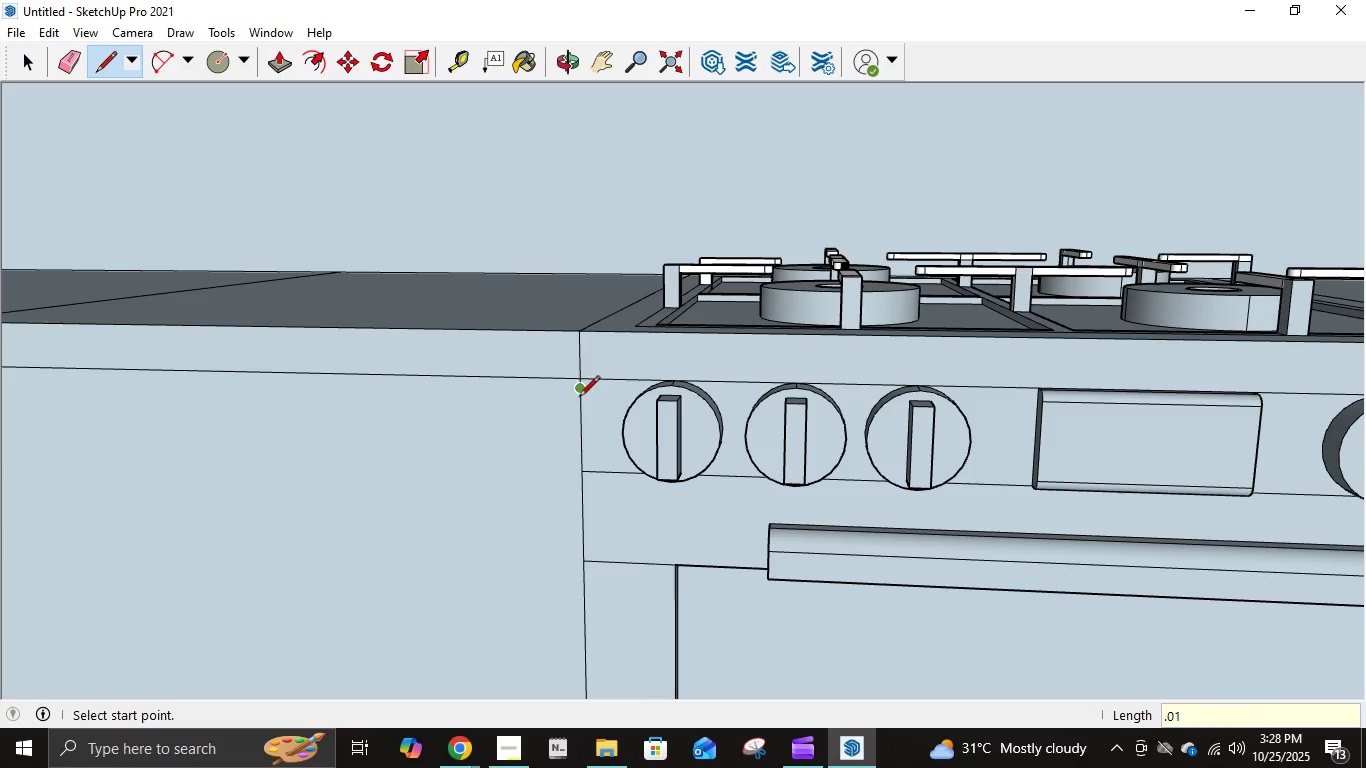 
left_click([579, 398])
 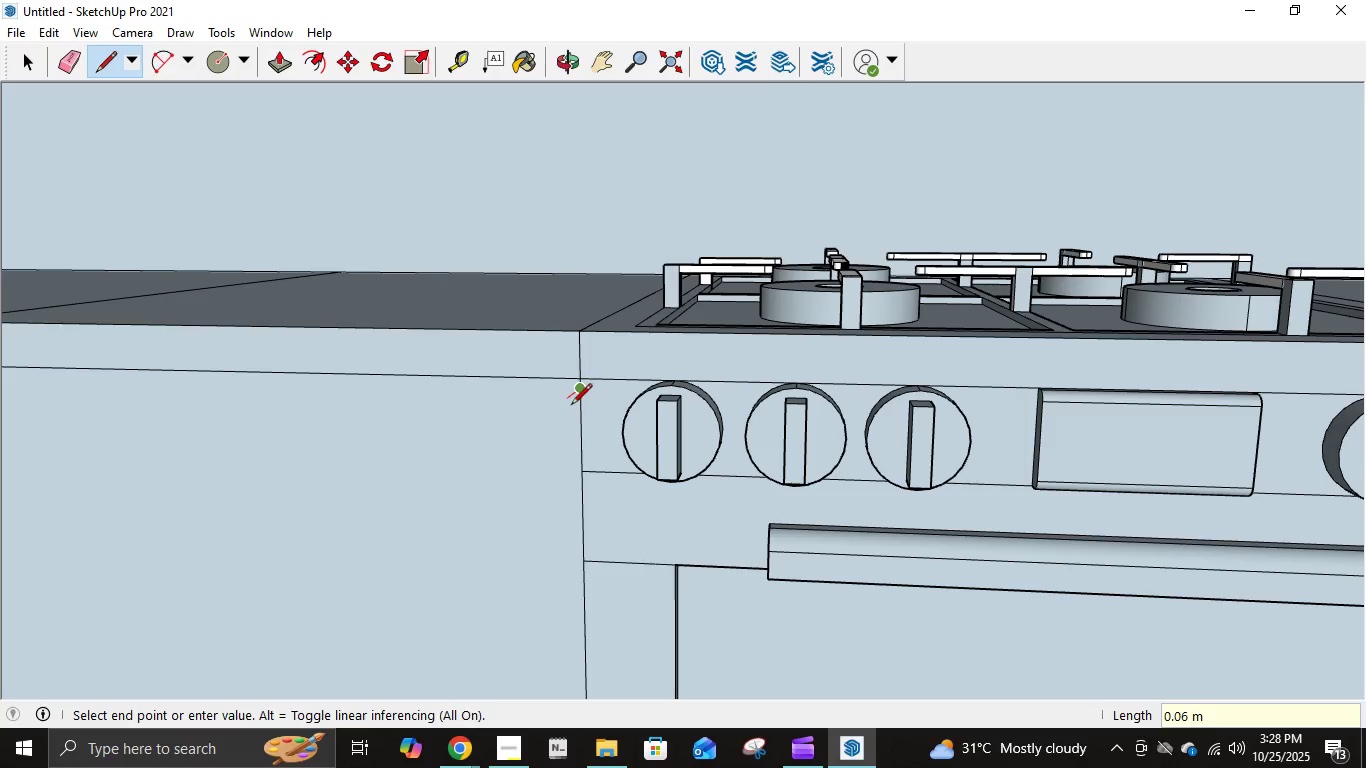 
scroll: coordinate [544, 439], scroll_direction: down, amount: 22.0
 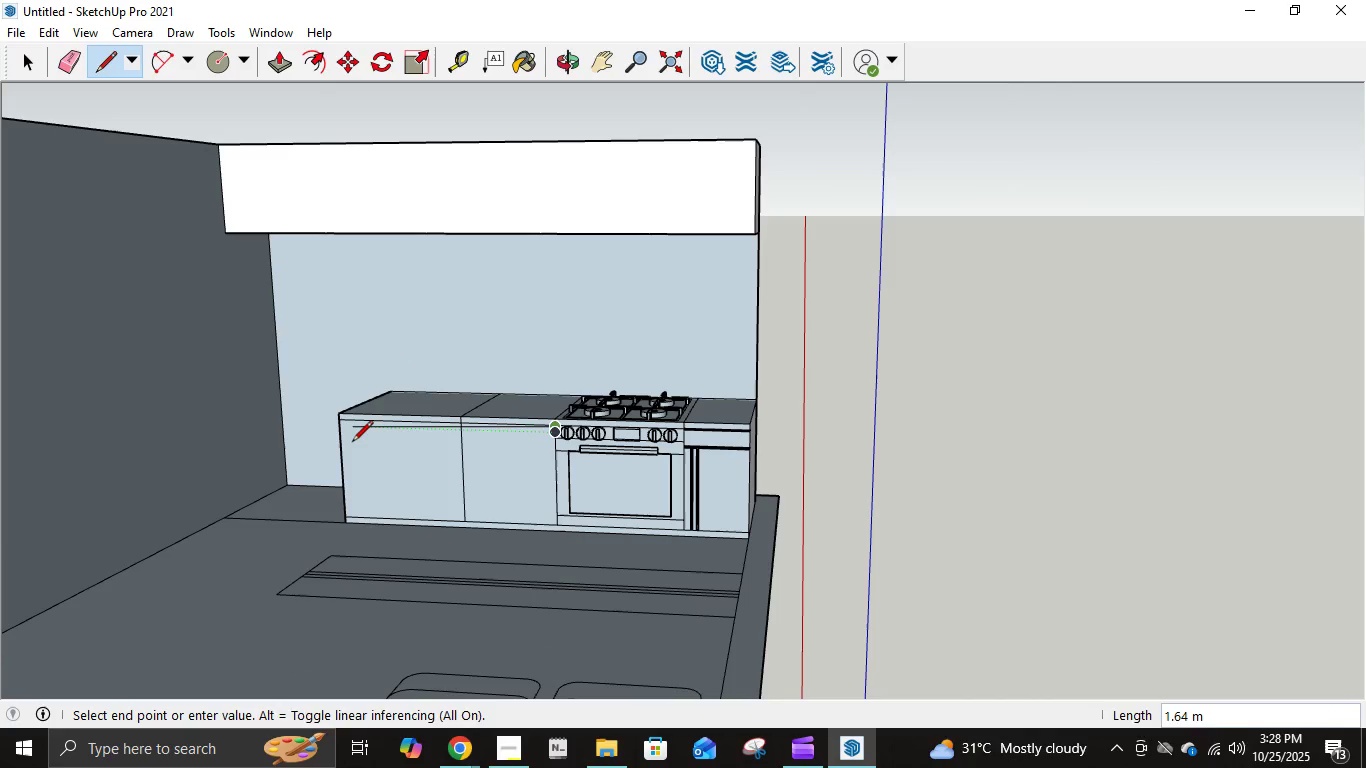 
scroll: coordinate [345, 437], scroll_direction: up, amount: 17.0
 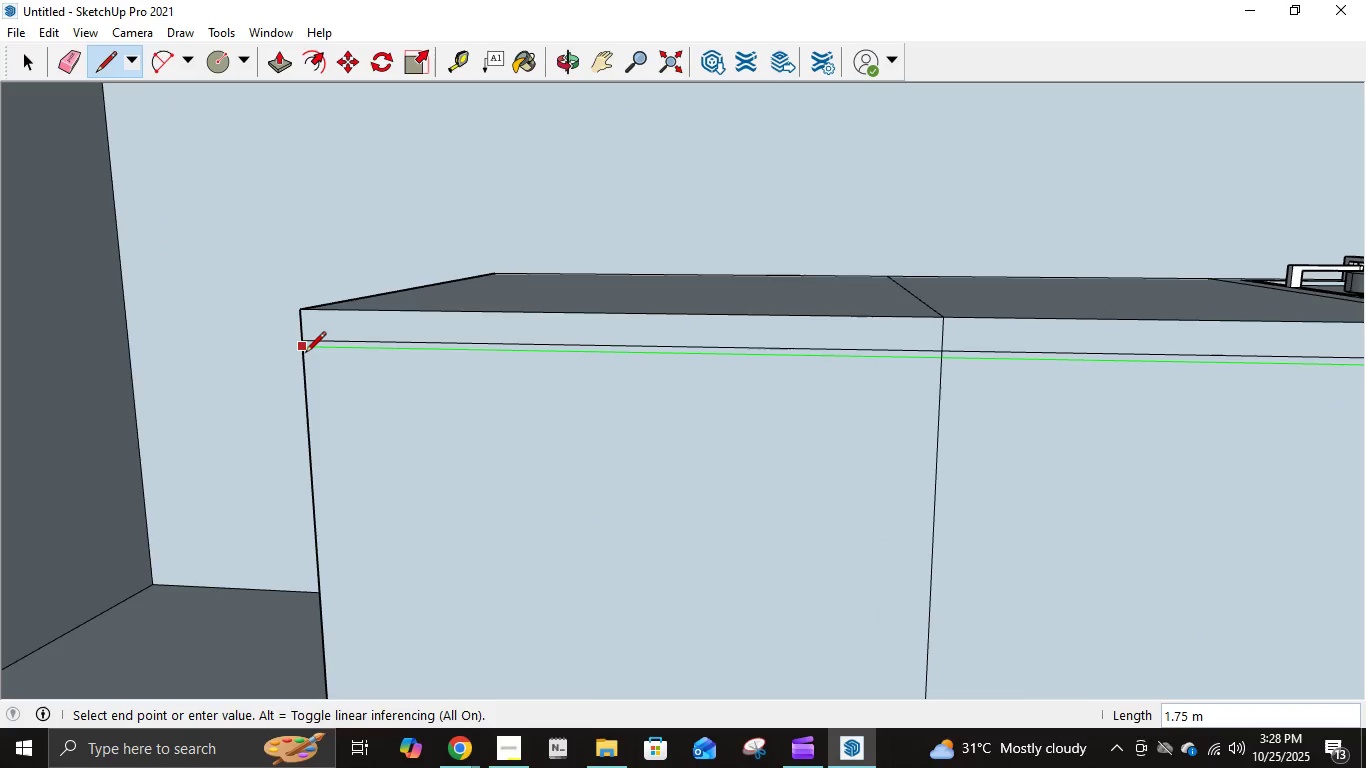 
left_click([305, 354])
 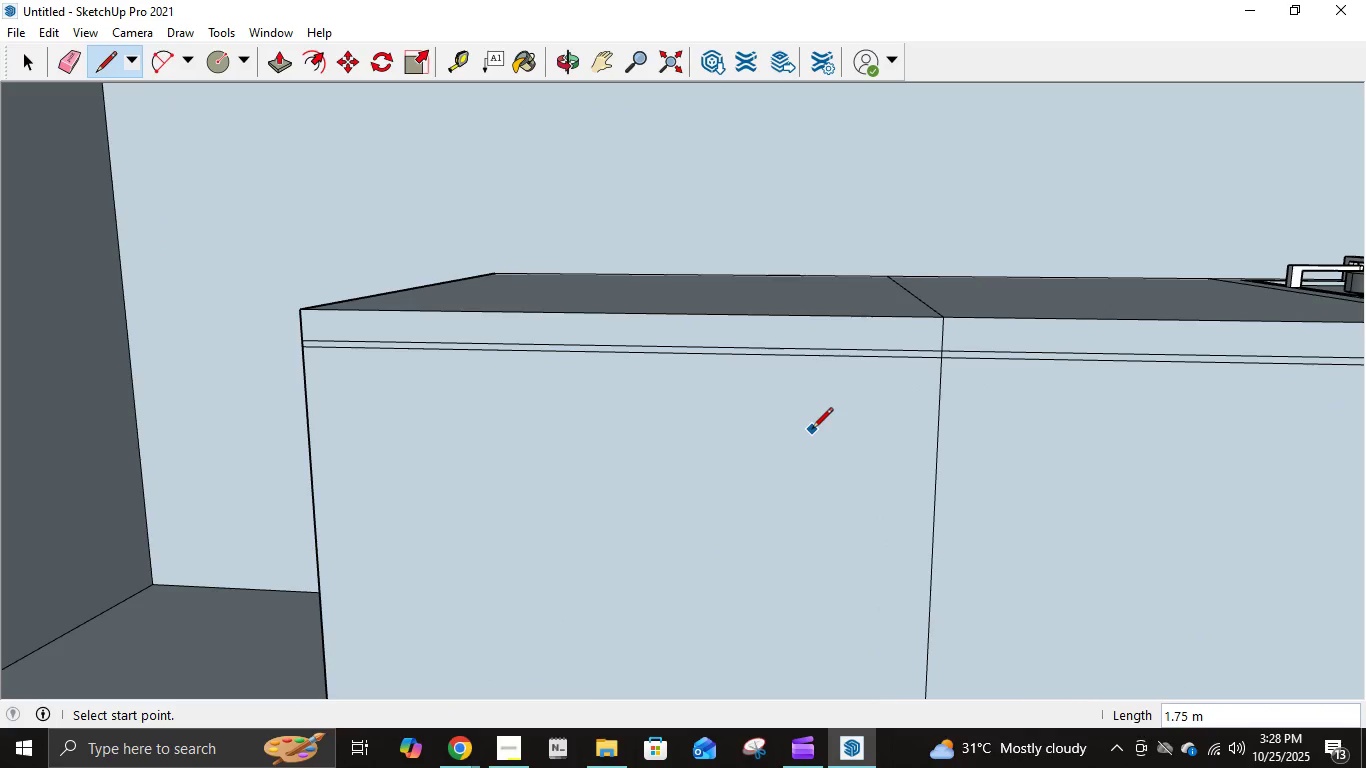 
key(P)
 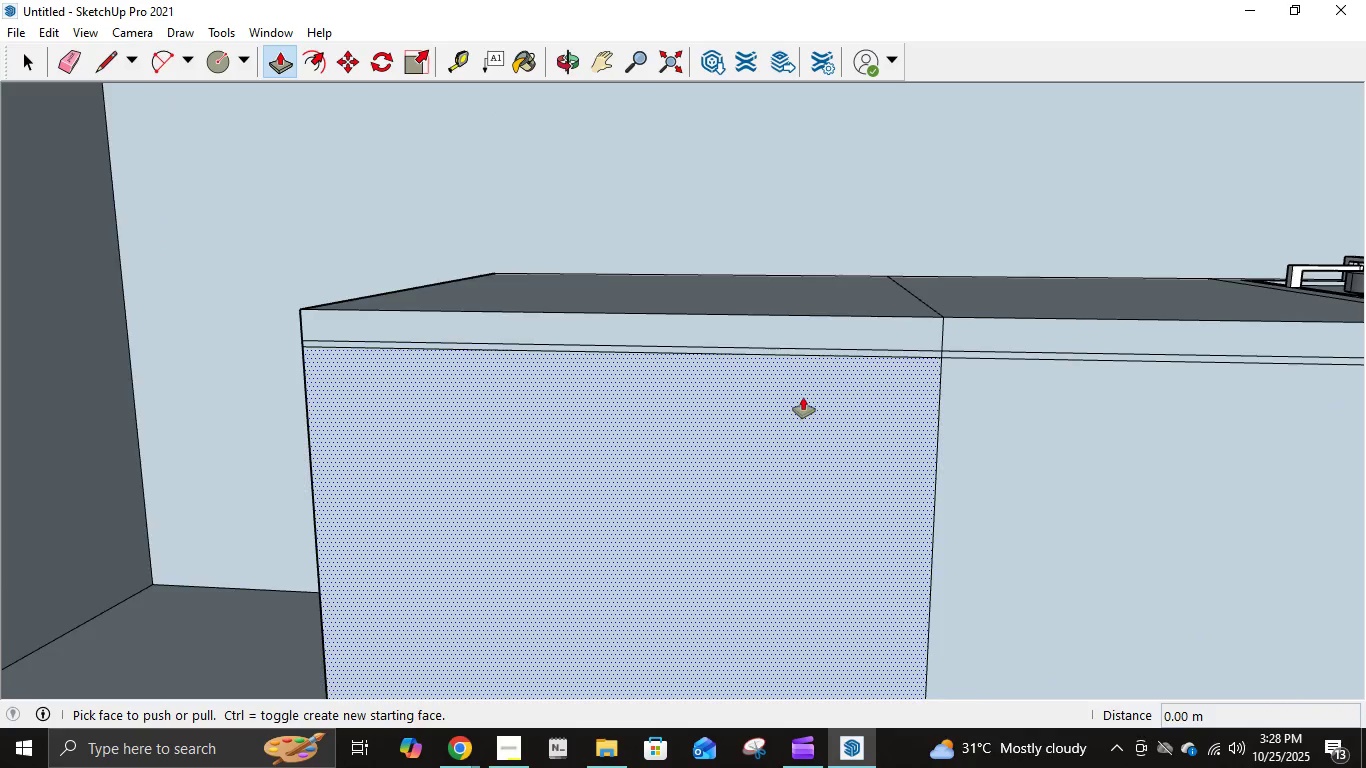 
scroll: coordinate [804, 397], scroll_direction: up, amount: 5.0
 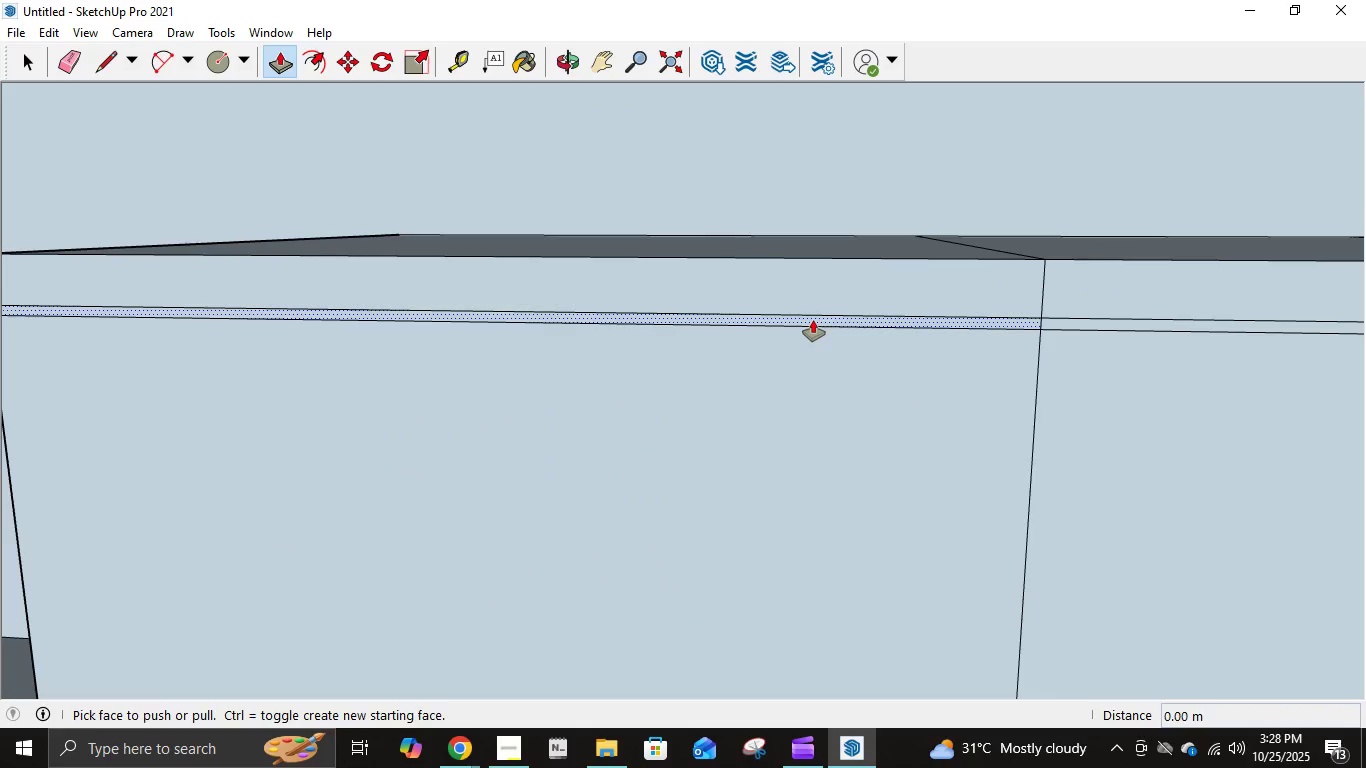 
left_click([813, 318])
 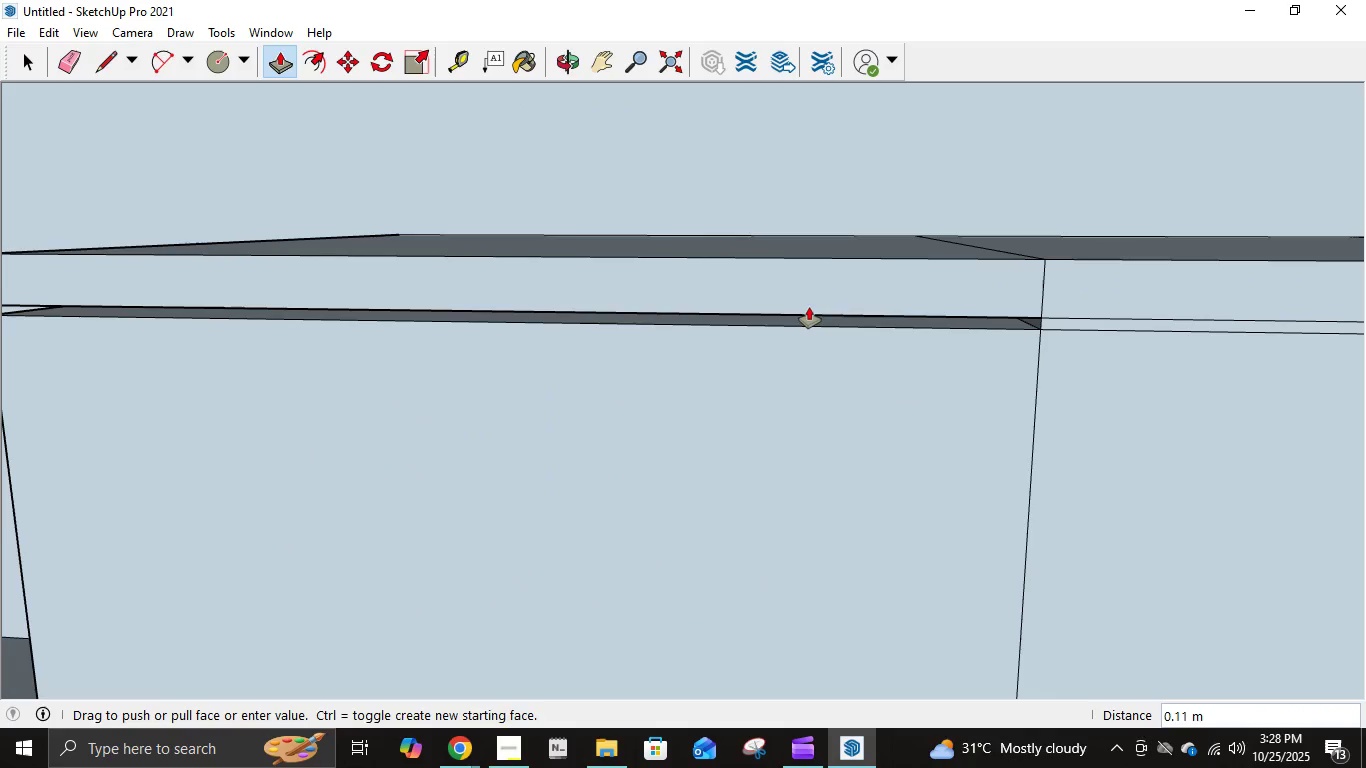 
key(NumpadDecimal)
 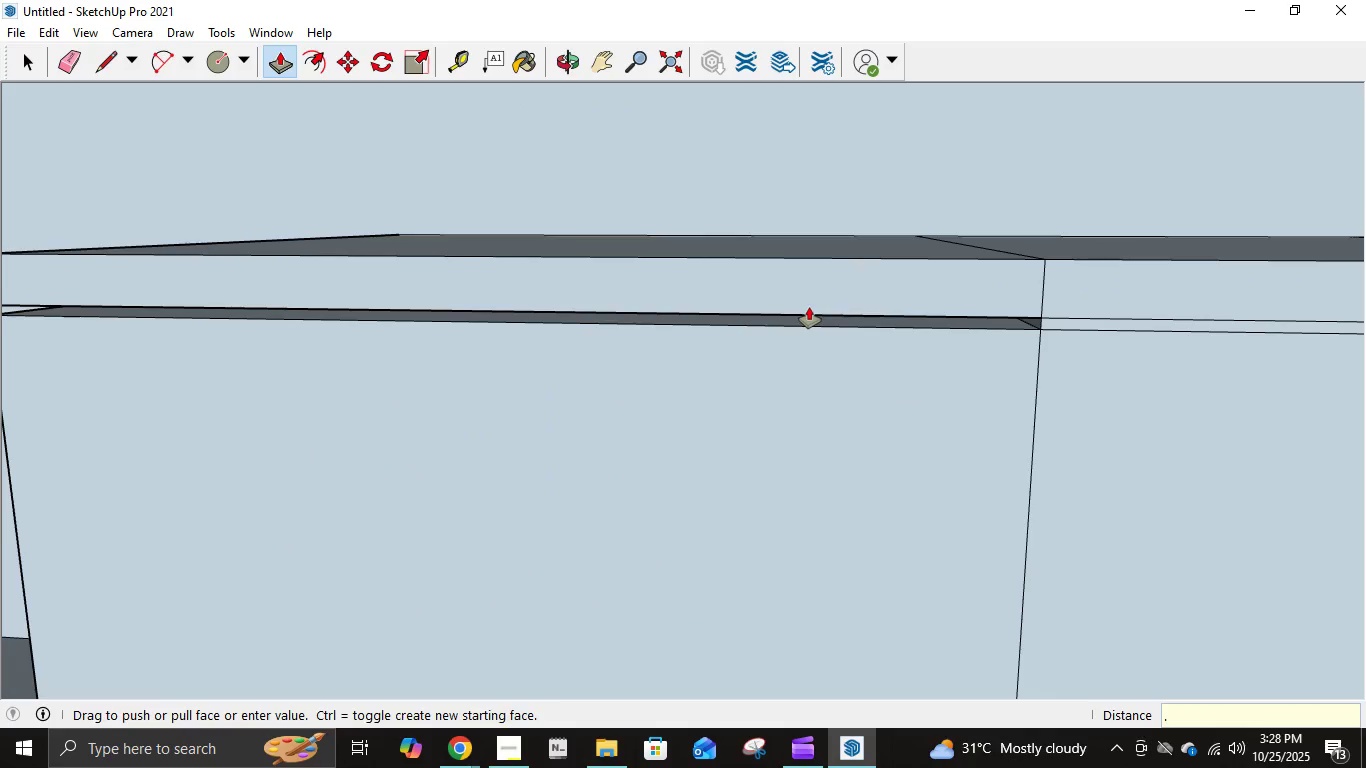 
key(Numpad0)
 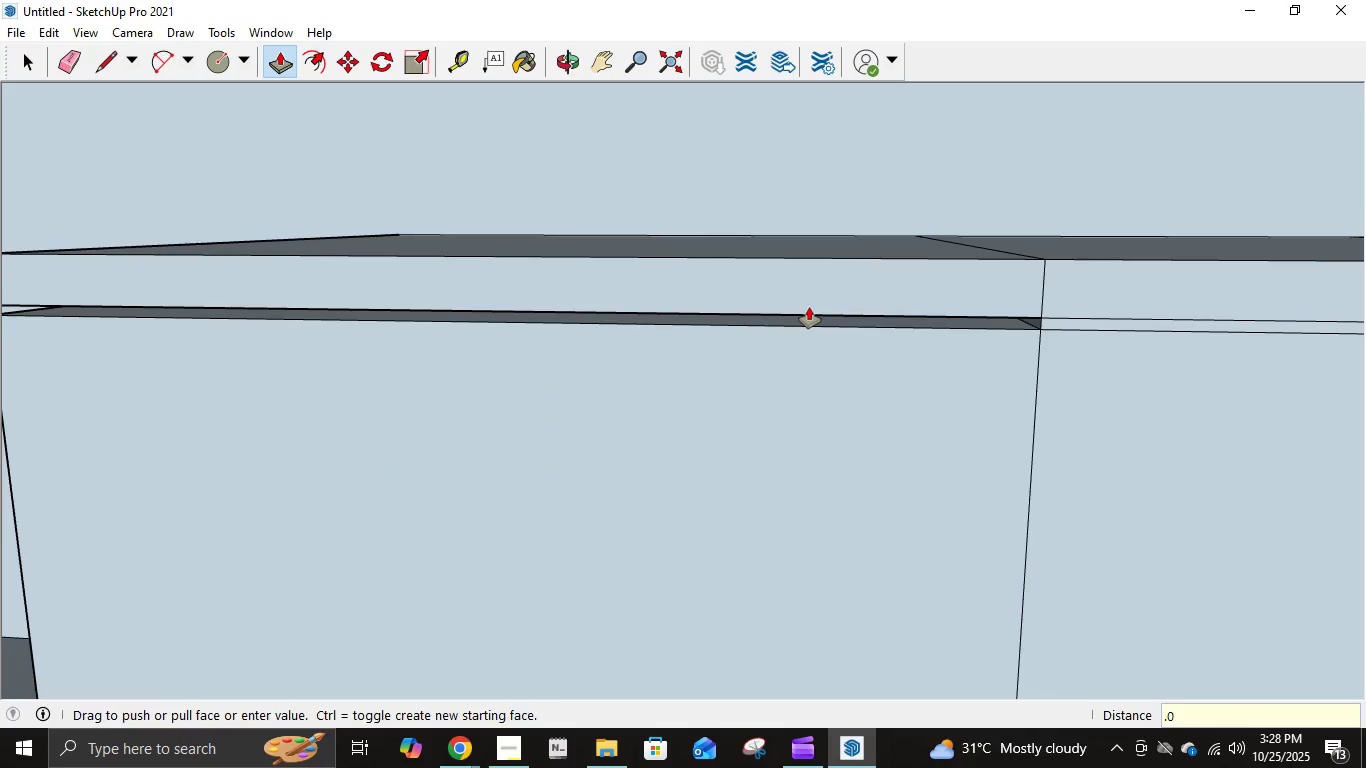 
key(Numpad3)
 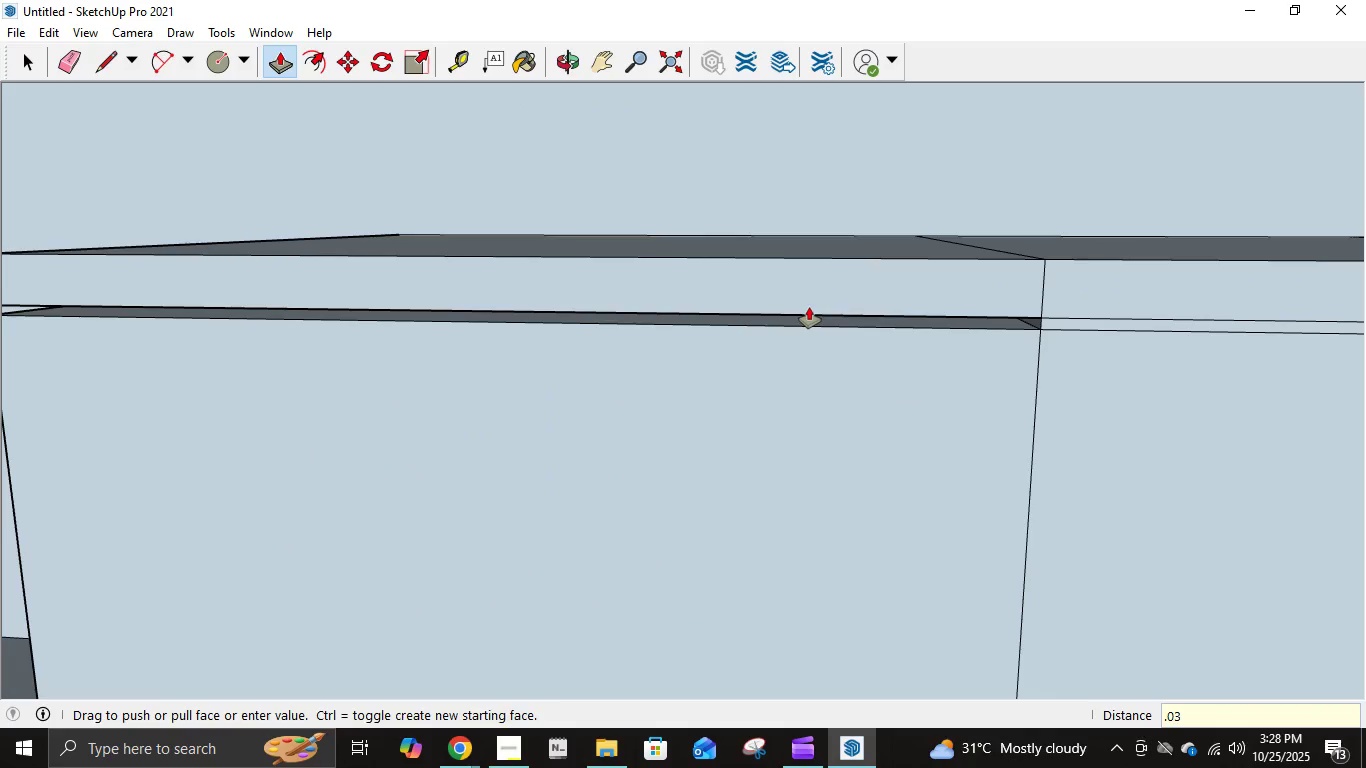 
key(NumpadEnter)
 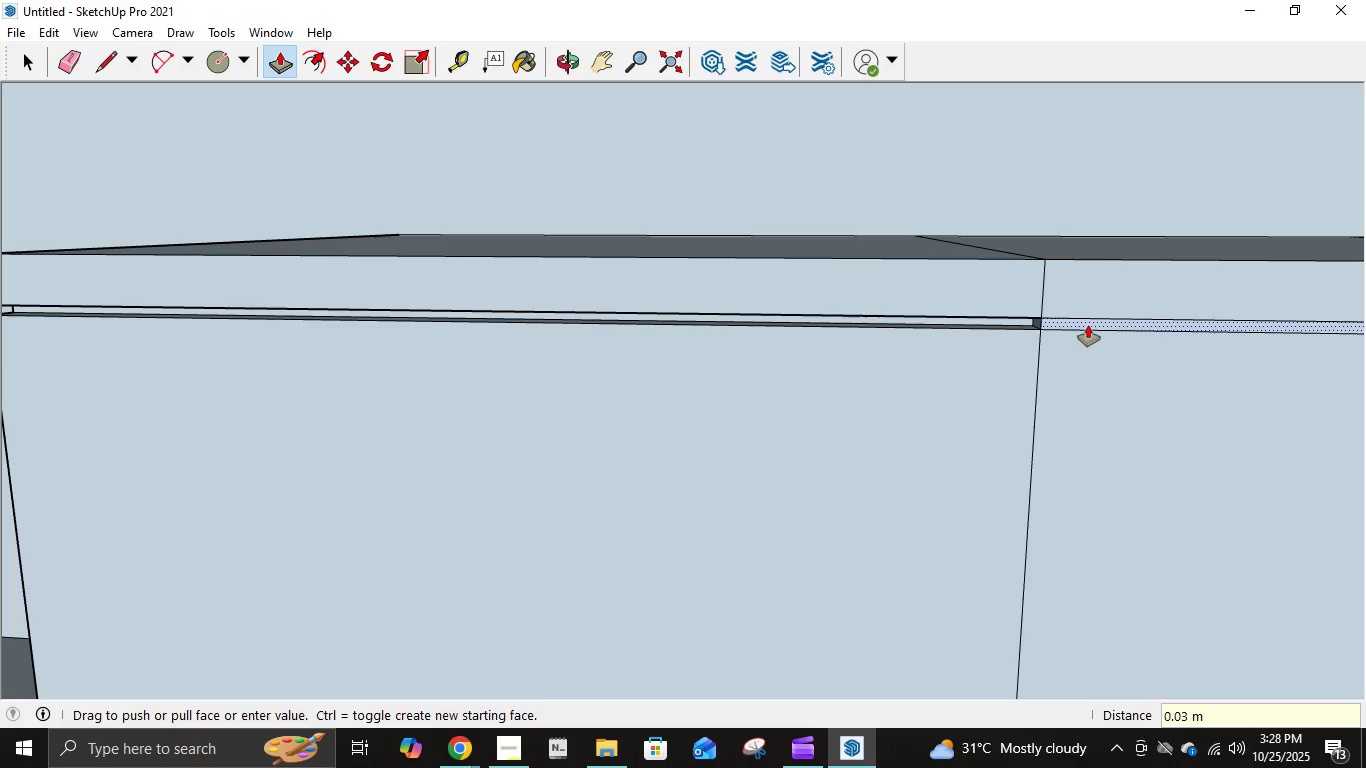 
left_click([1088, 325])
 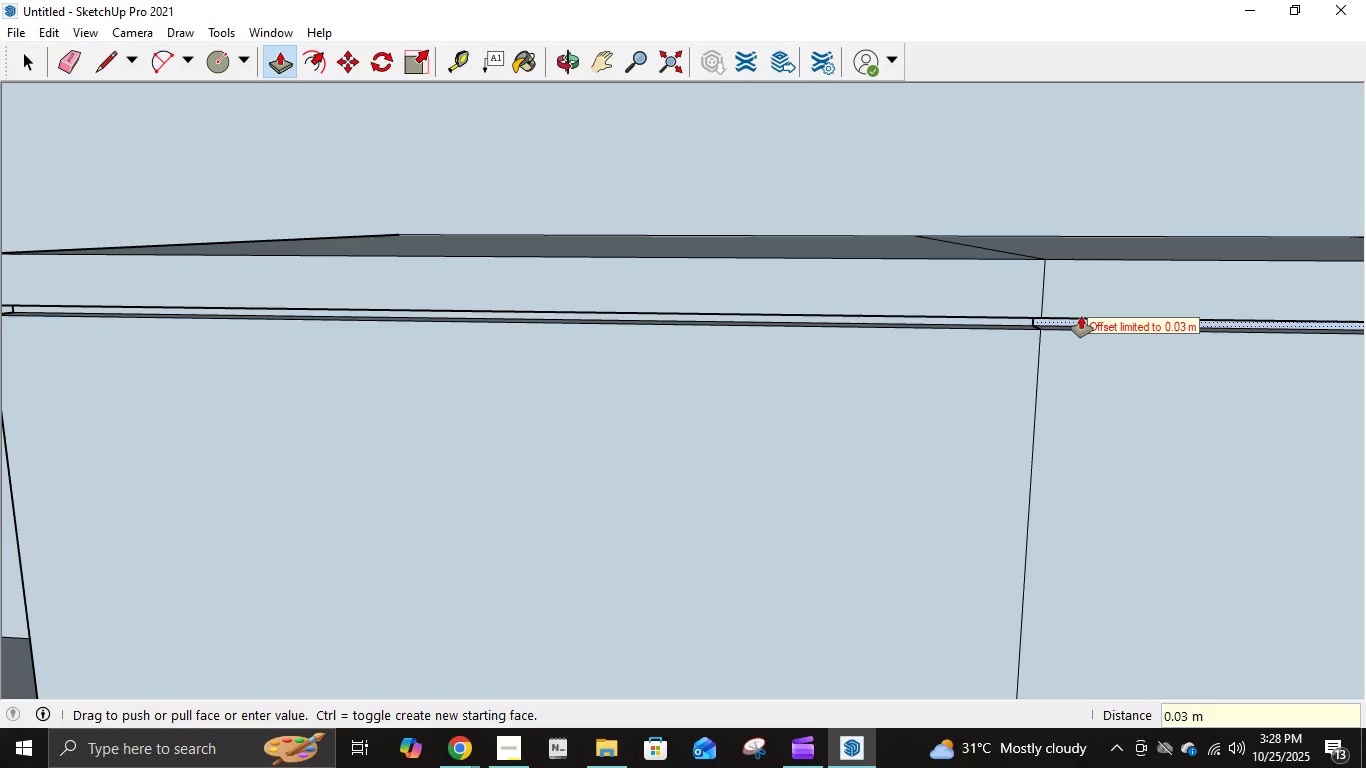 
key(NumpadDecimal)
 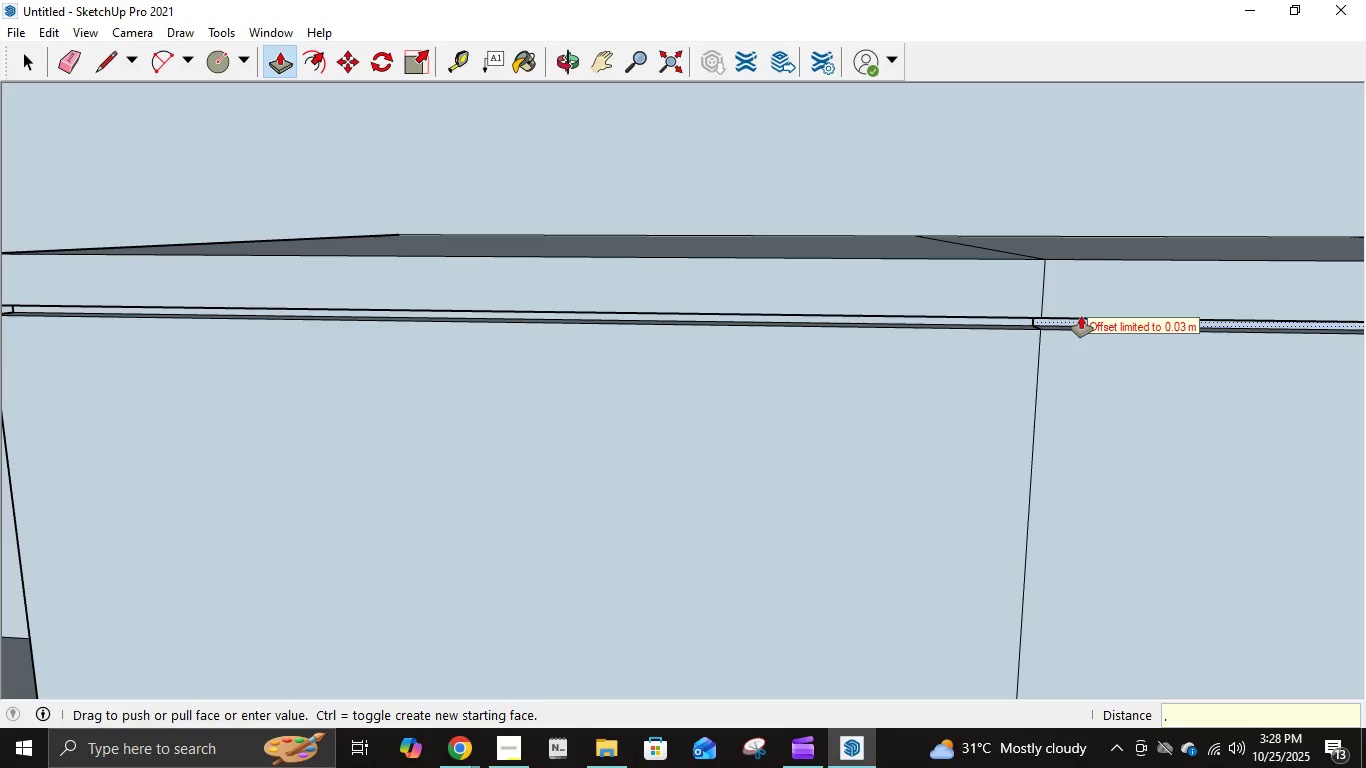 
key(Numpad0)
 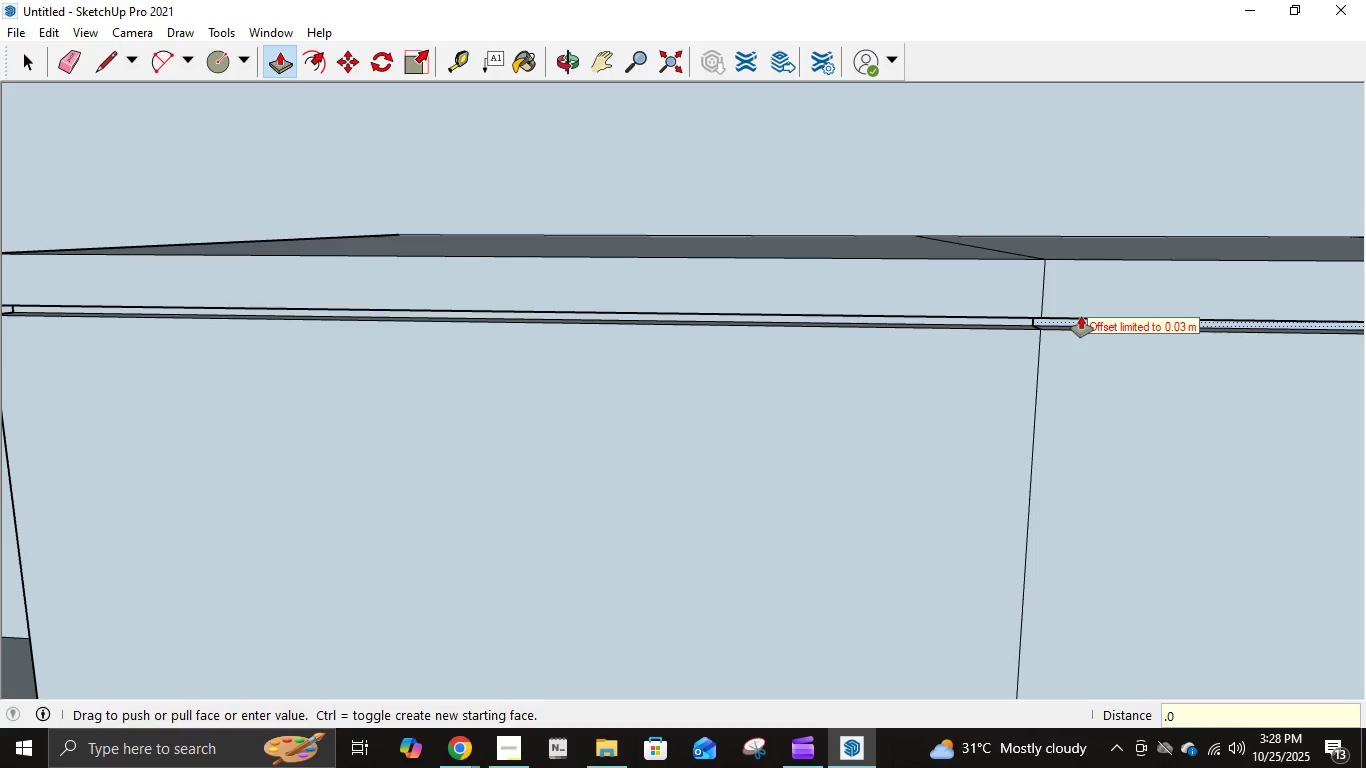 
key(Numpad3)
 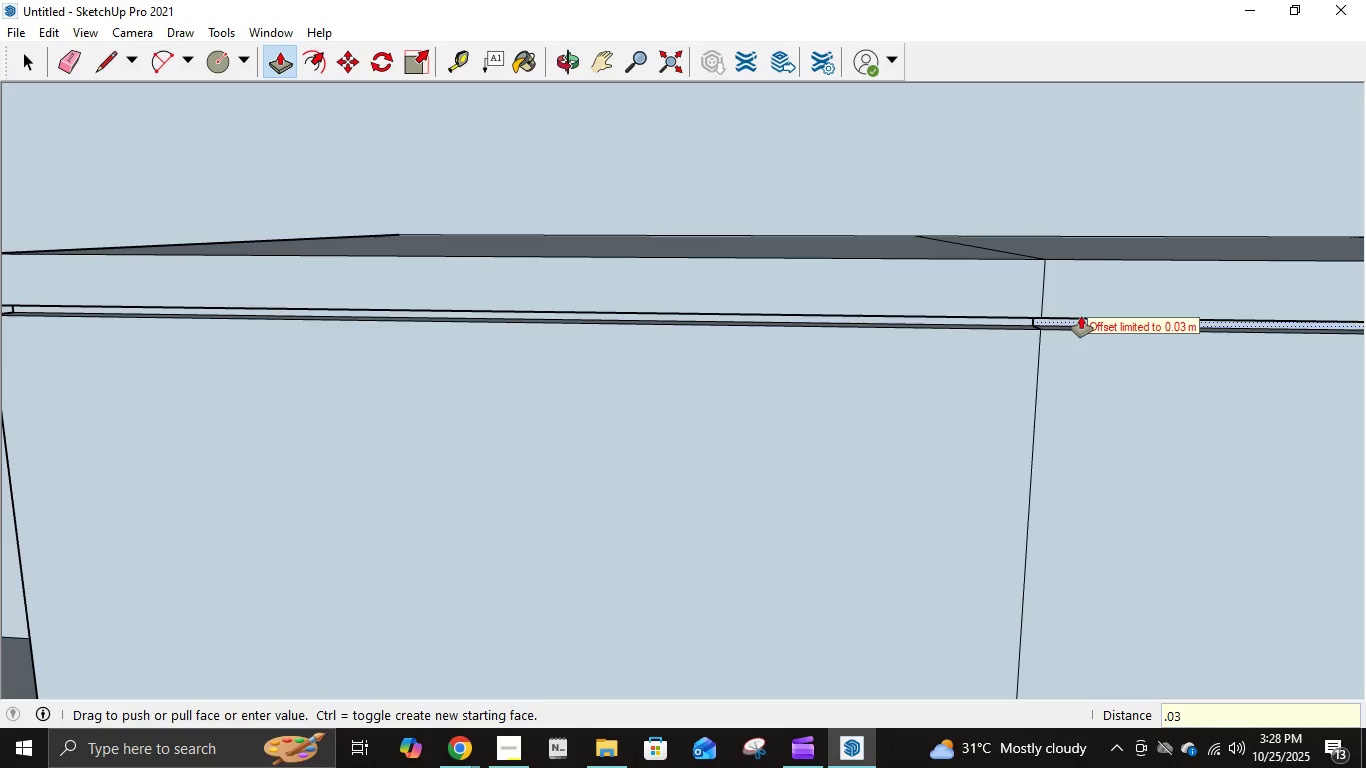 
key(NumpadEnter)
 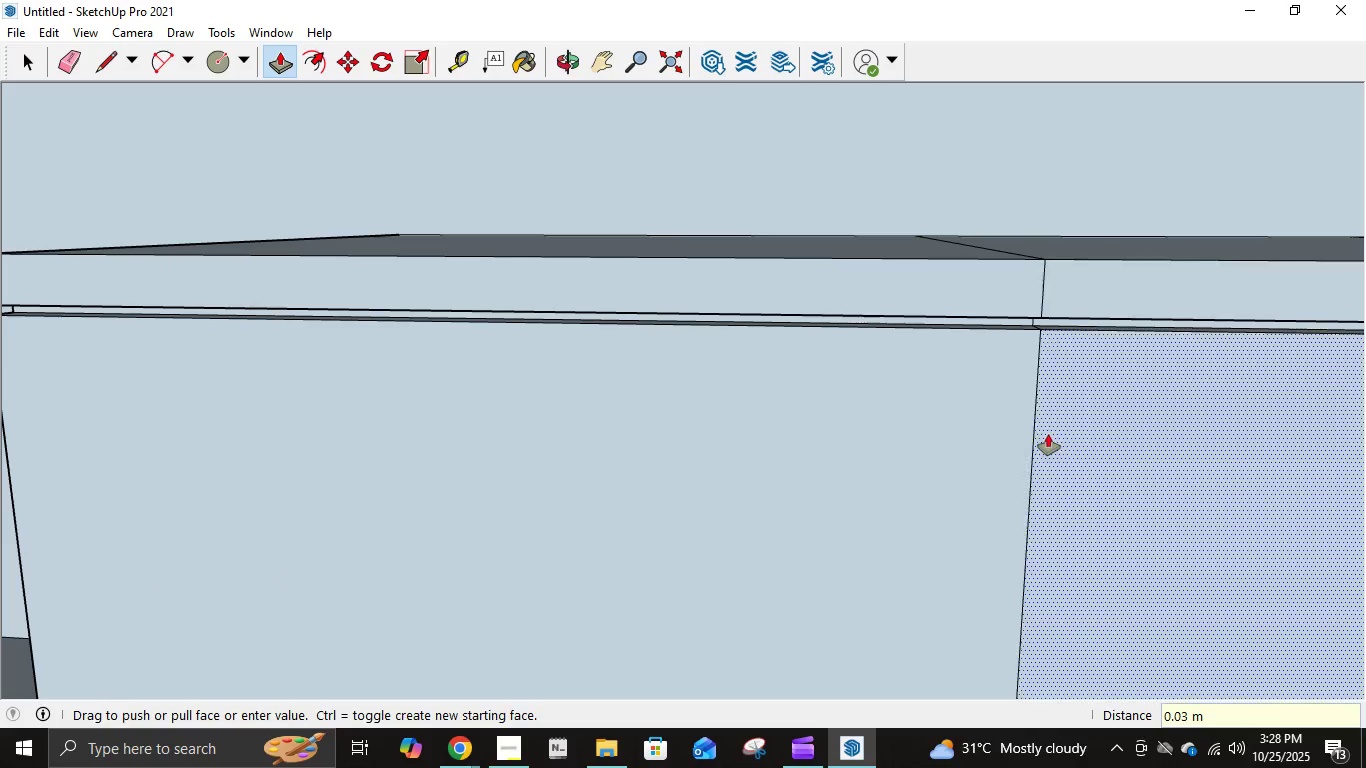 
scroll: coordinate [1060, 500], scroll_direction: down, amount: 15.0
 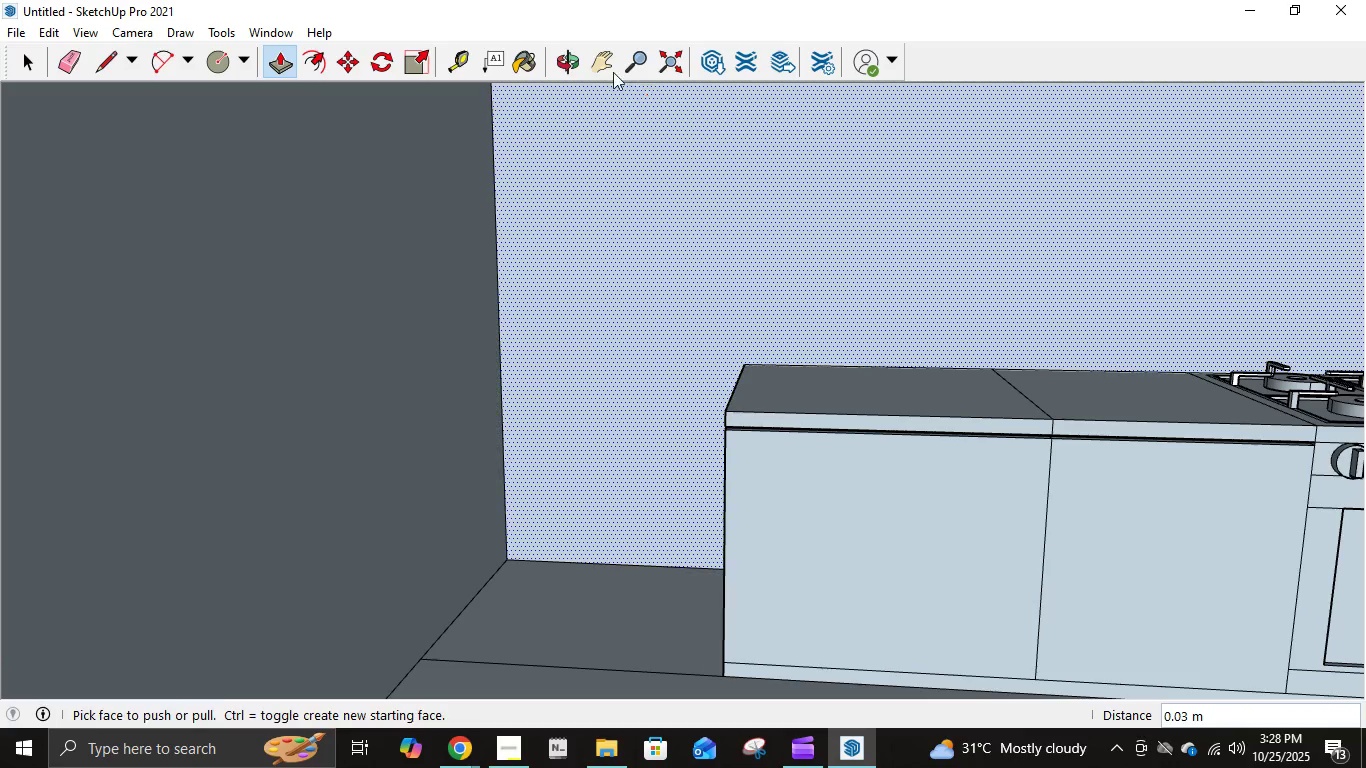 
left_click([606, 65])
 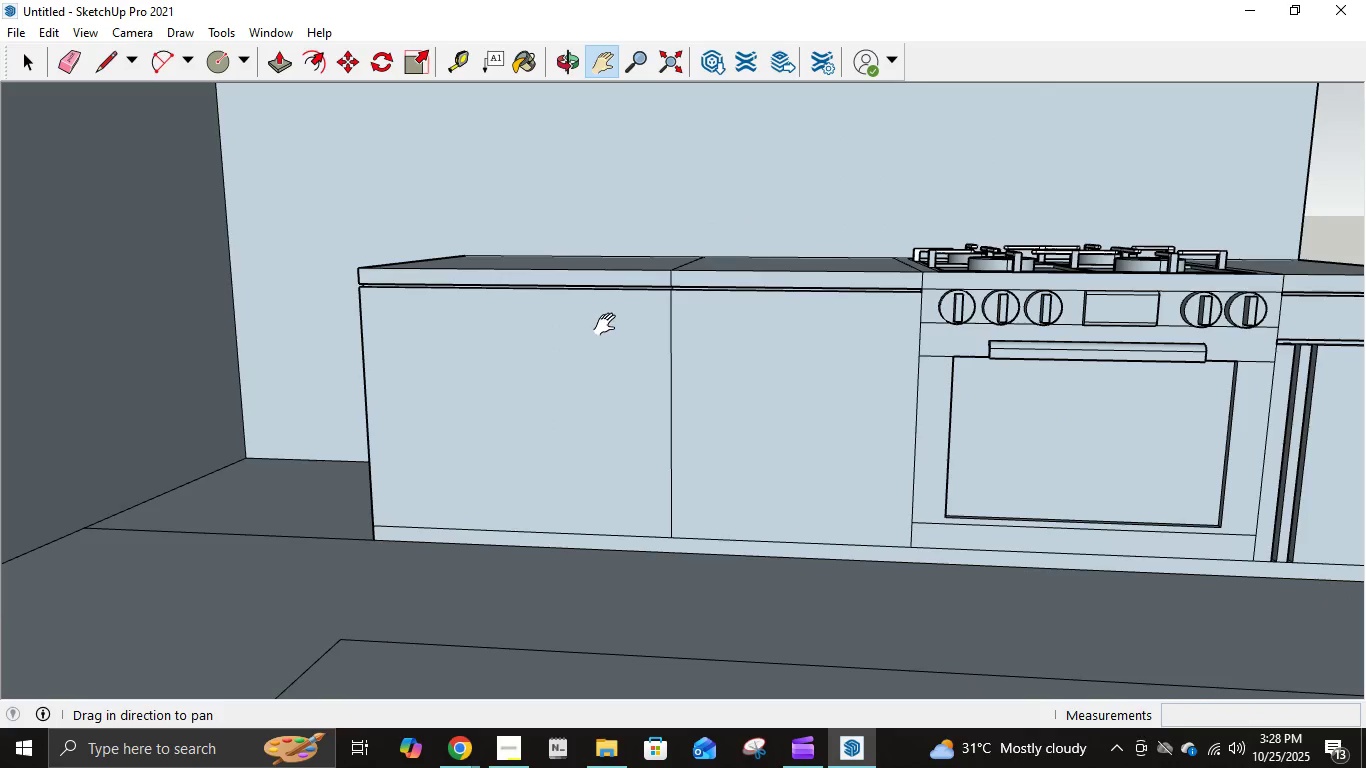 
scroll: coordinate [820, 545], scroll_direction: up, amount: 5.0
 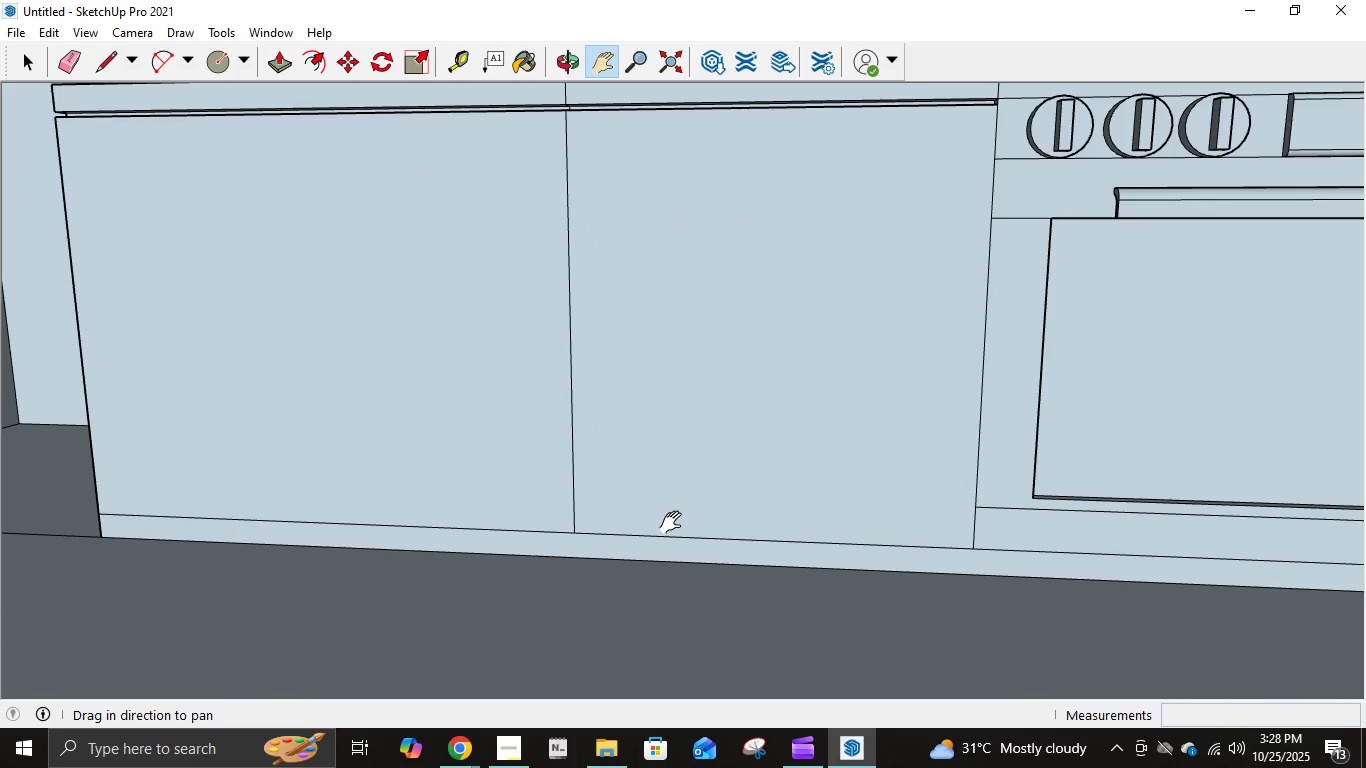 
key(P)
 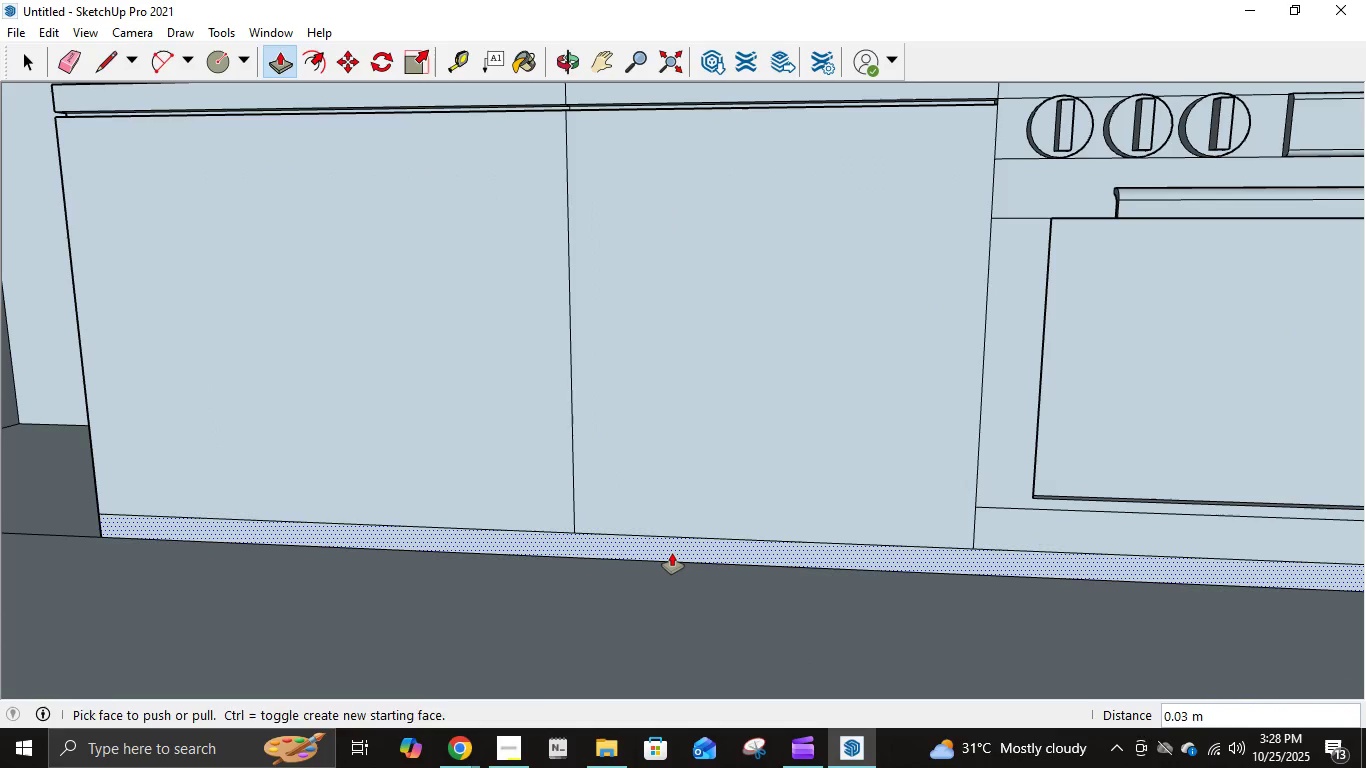 
left_click([672, 553])
 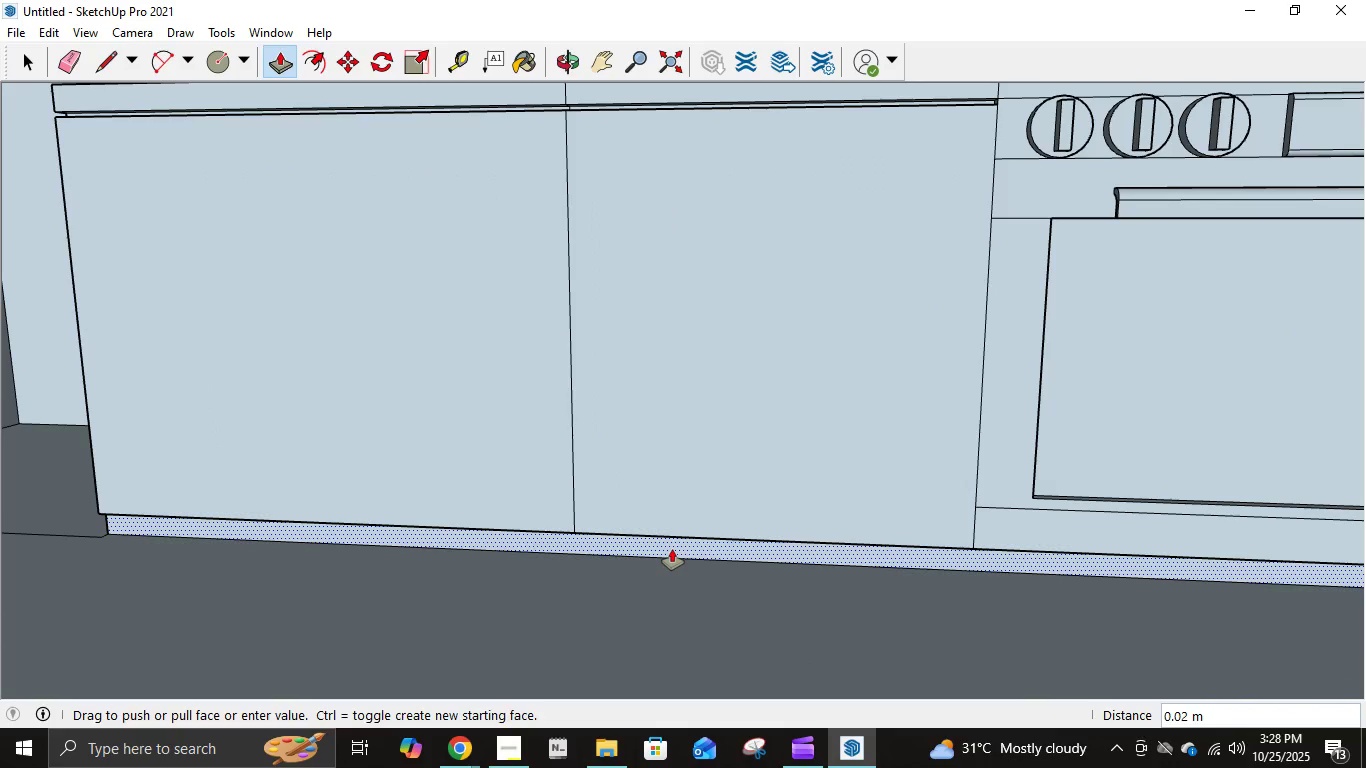 
key(NumpadDecimal)
 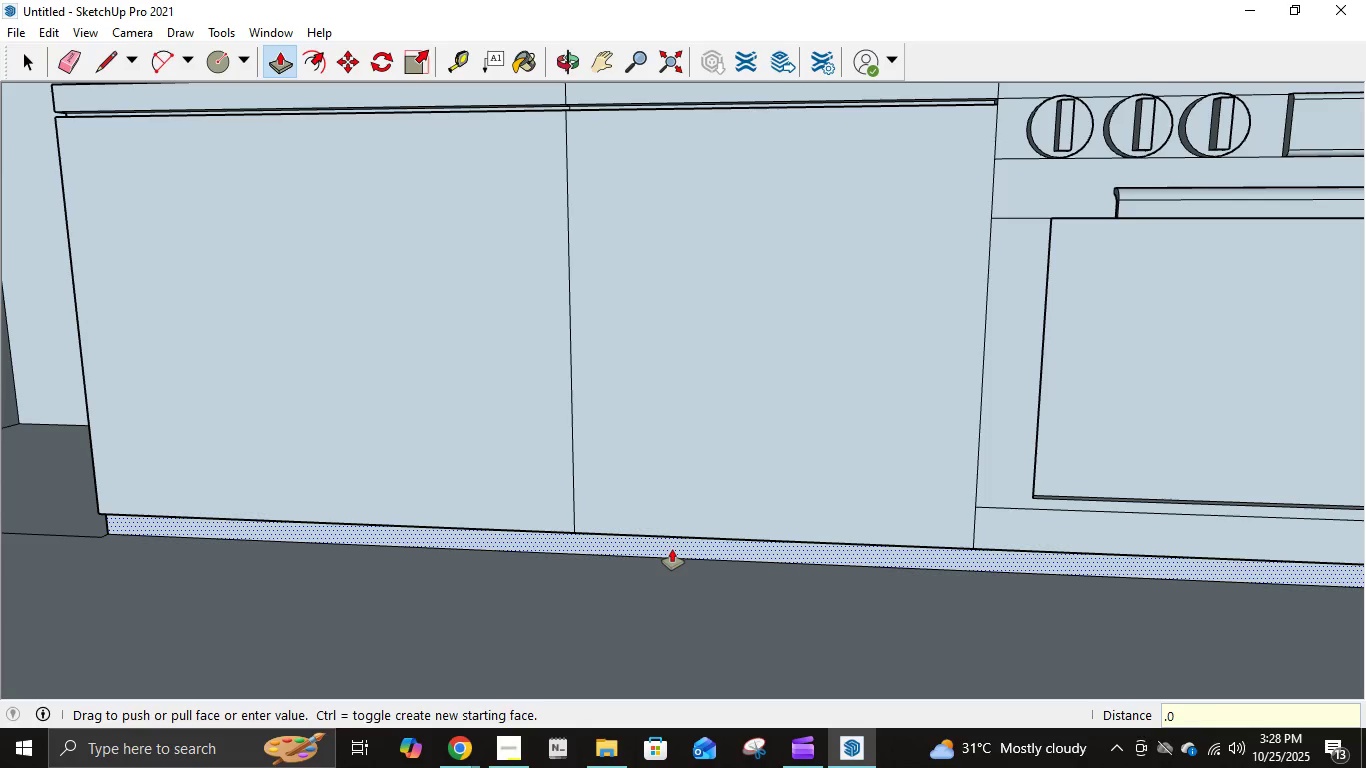 
key(Numpad0)
 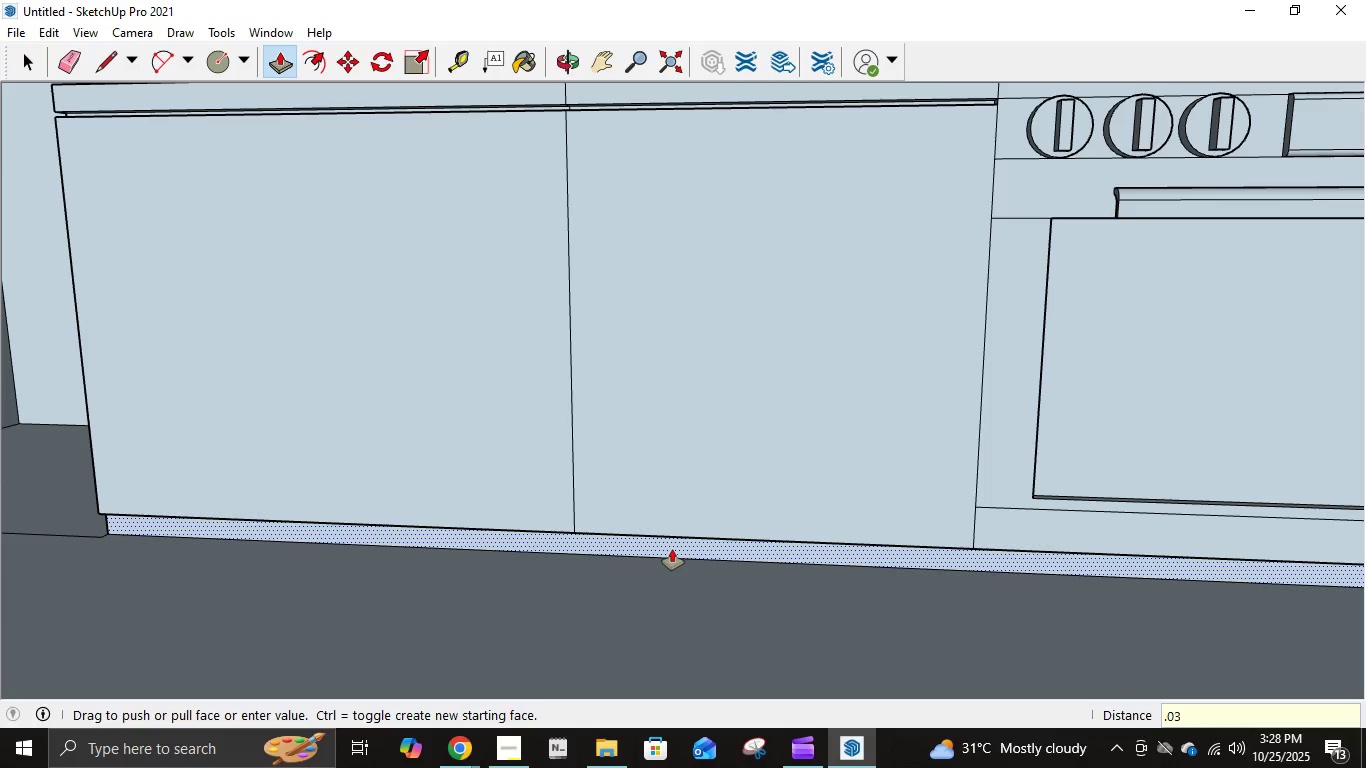 
key(Numpad3)
 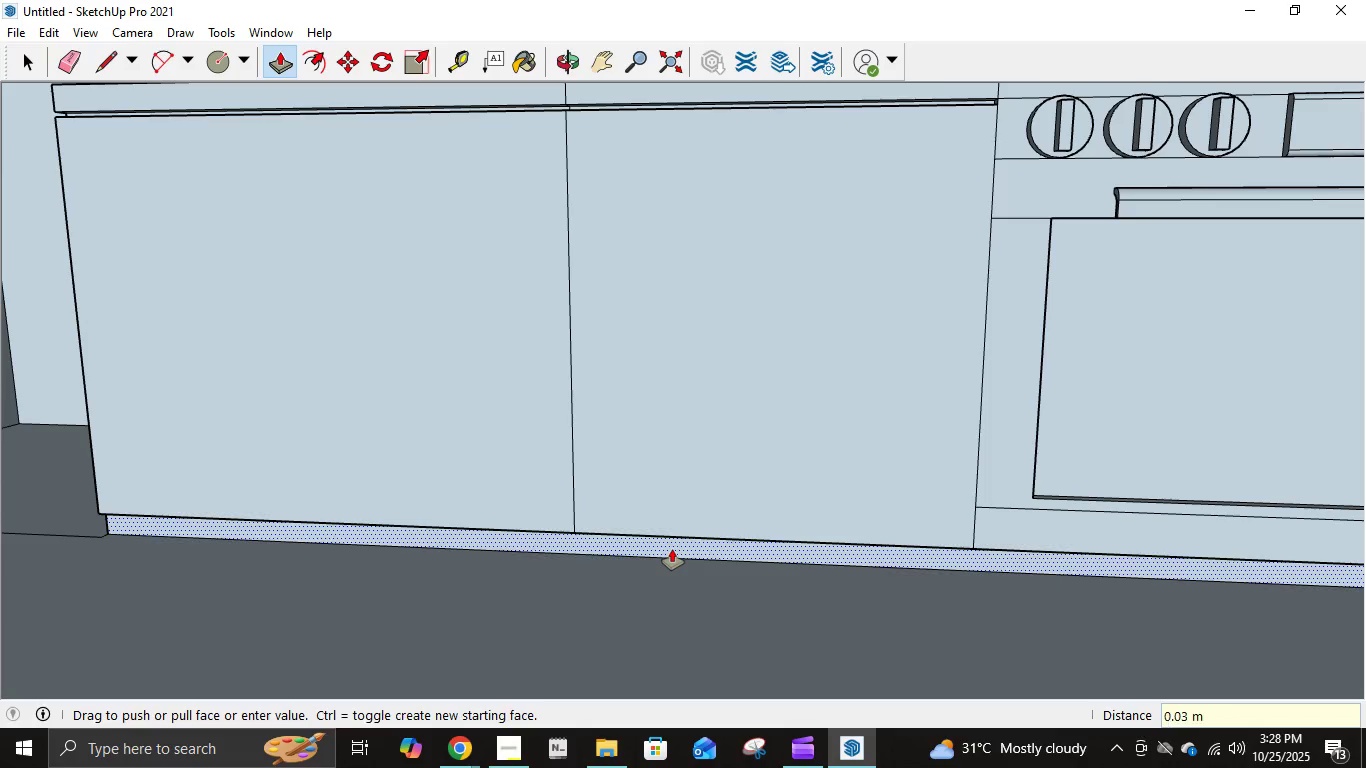 
key(NumpadEnter)
 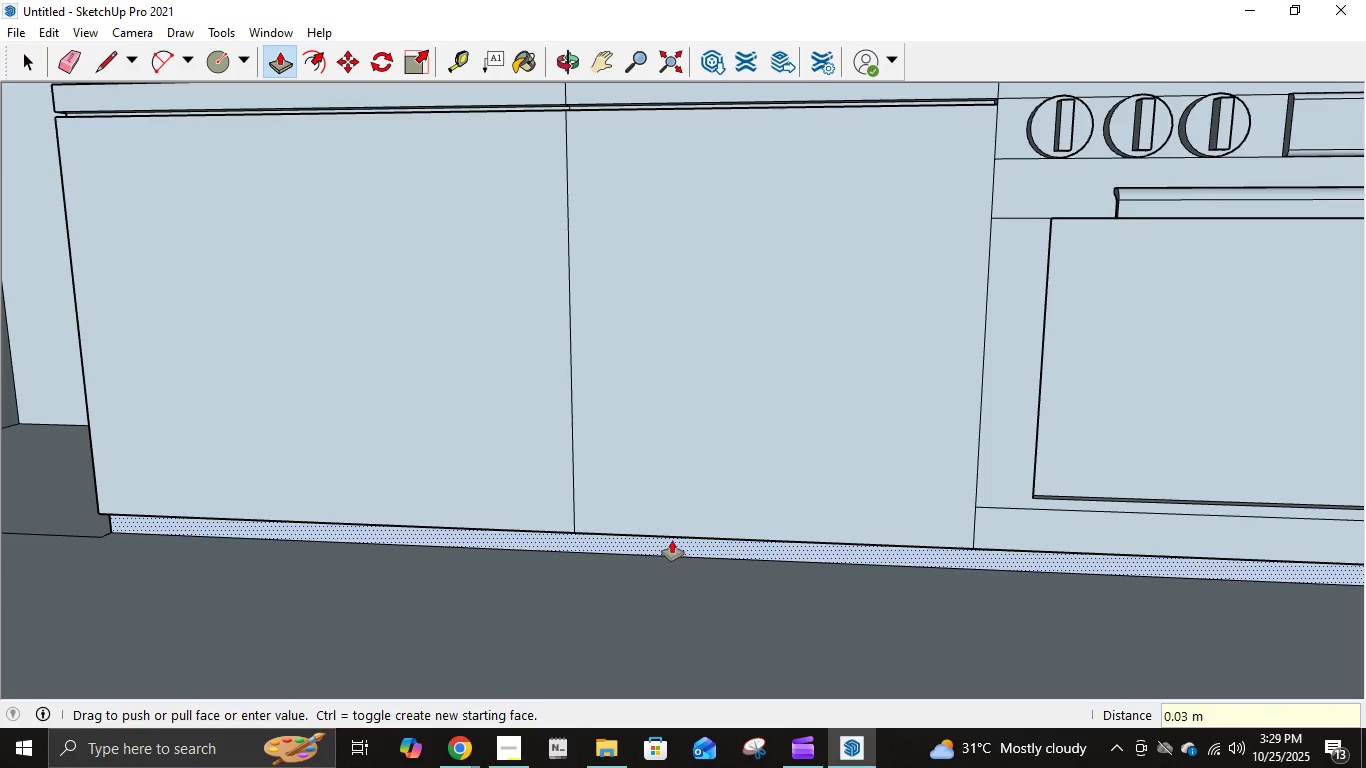 
scroll: coordinate [676, 543], scroll_direction: down, amount: 9.0
 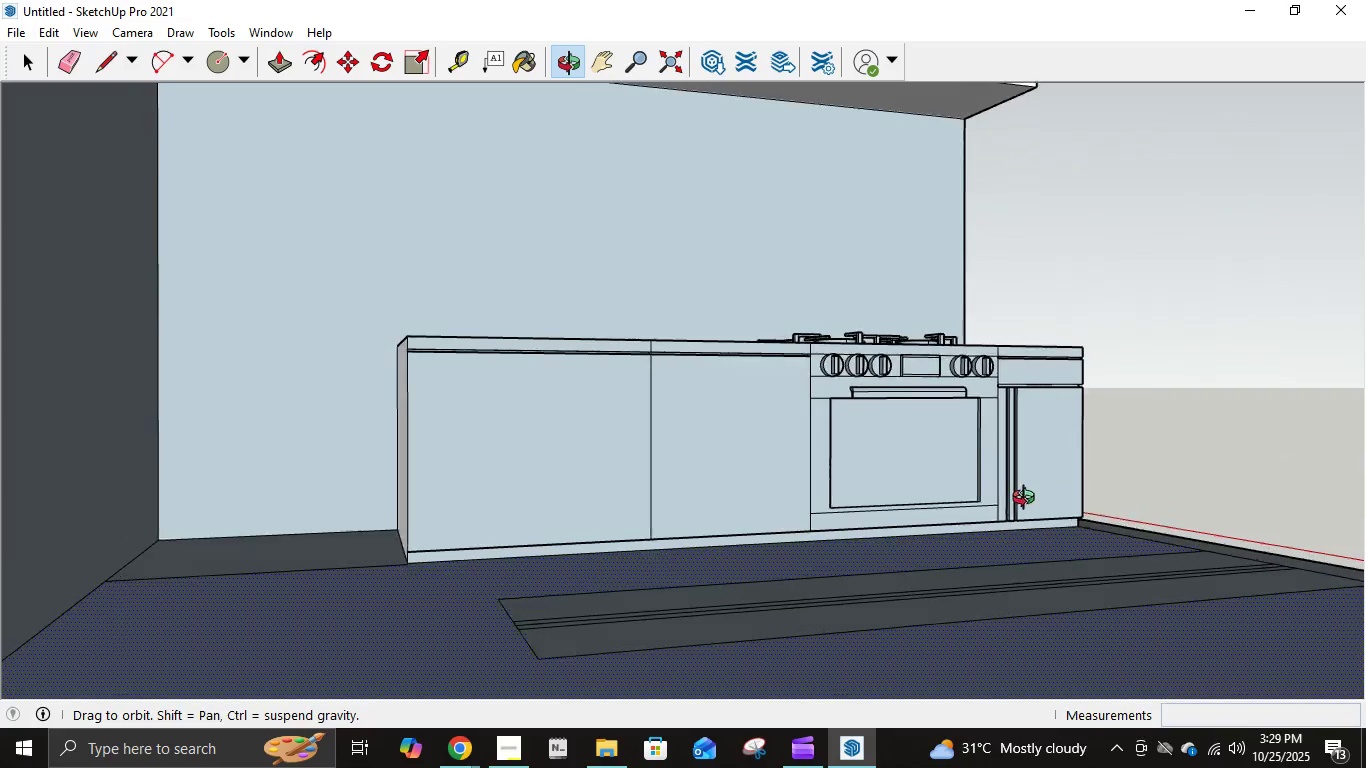 
scroll: coordinate [906, 546], scroll_direction: up, amount: 5.0
 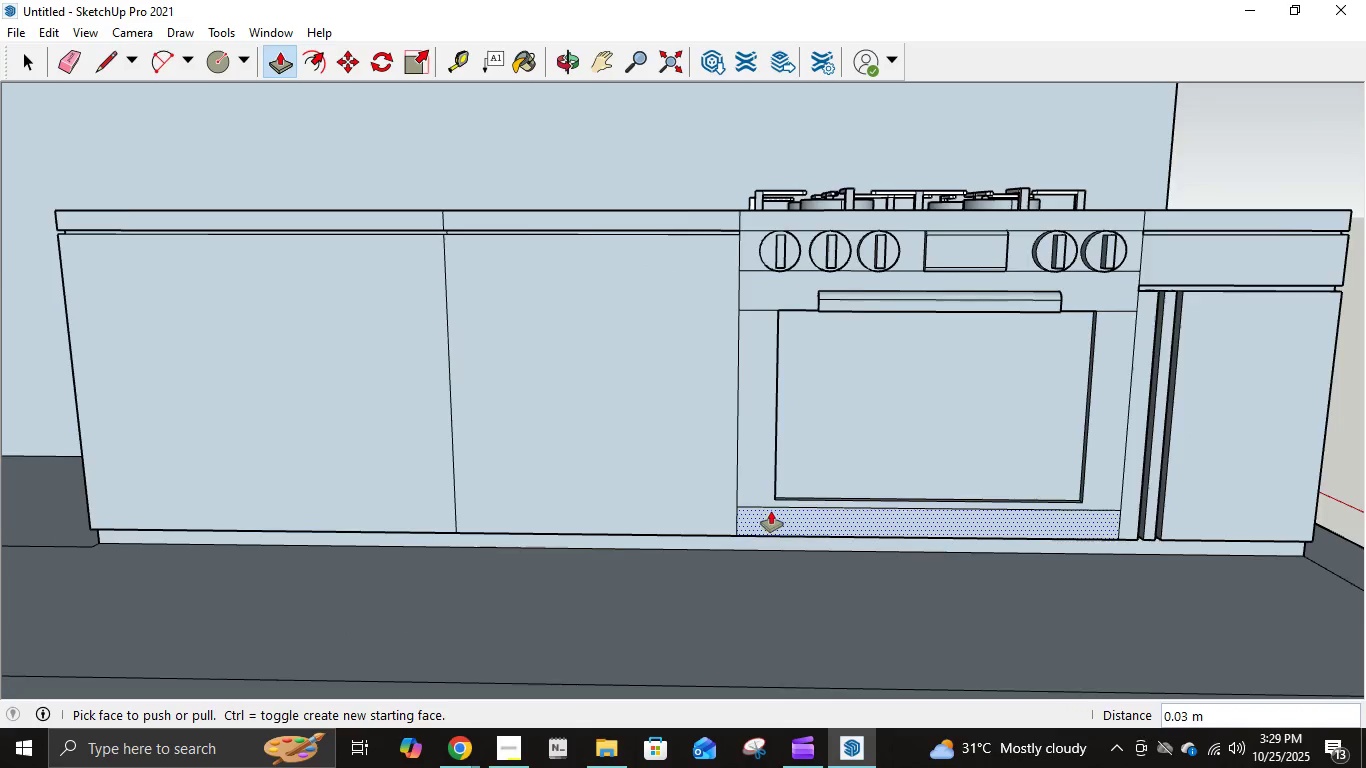 
scroll: coordinate [771, 511], scroll_direction: down, amount: 1.0
 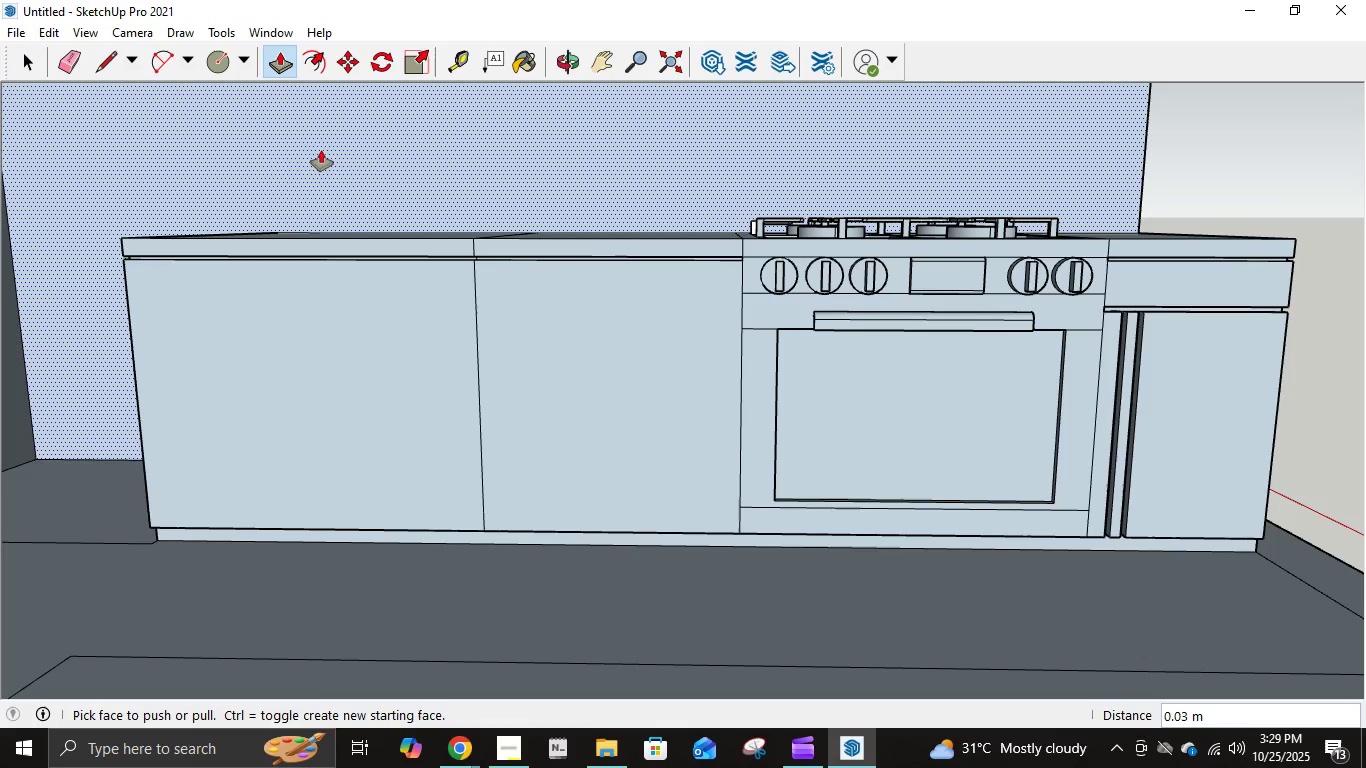 
wait(6.05)
 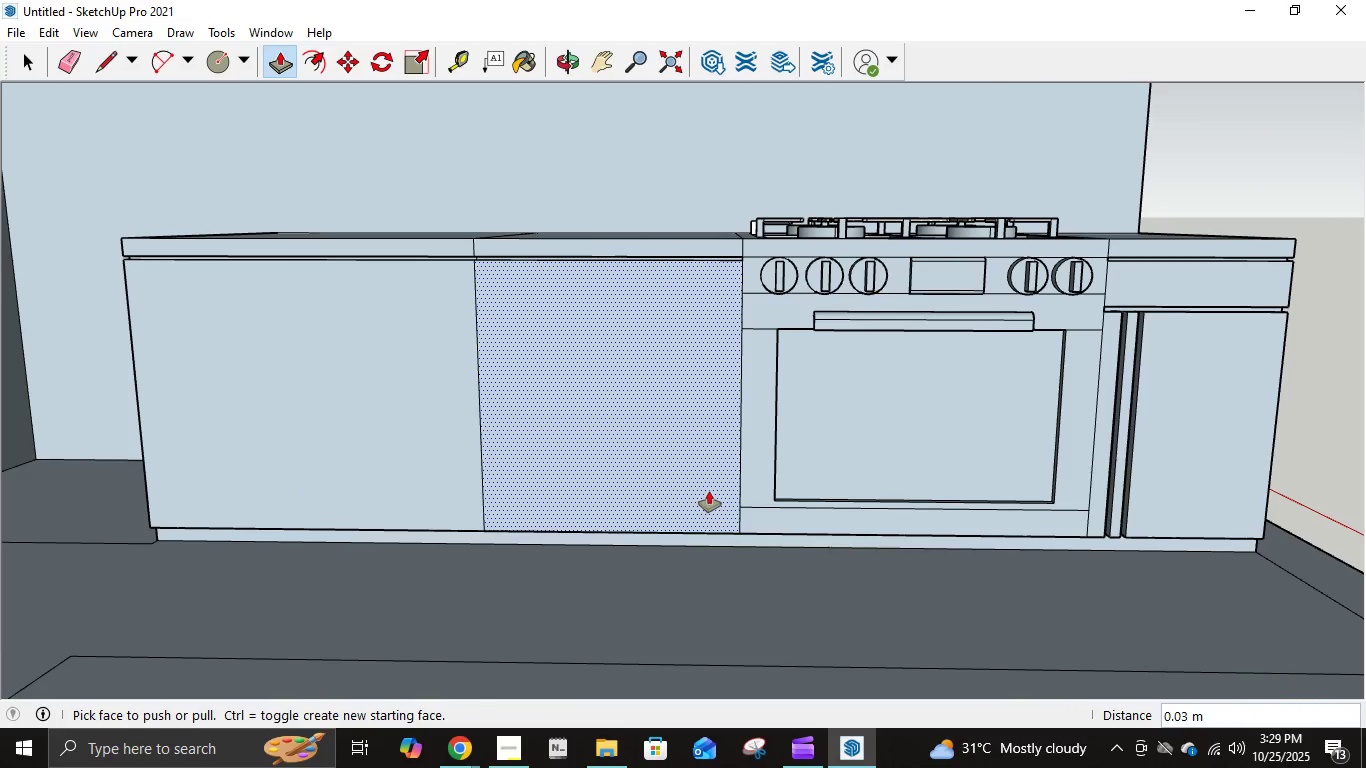 
left_click([119, 68])
 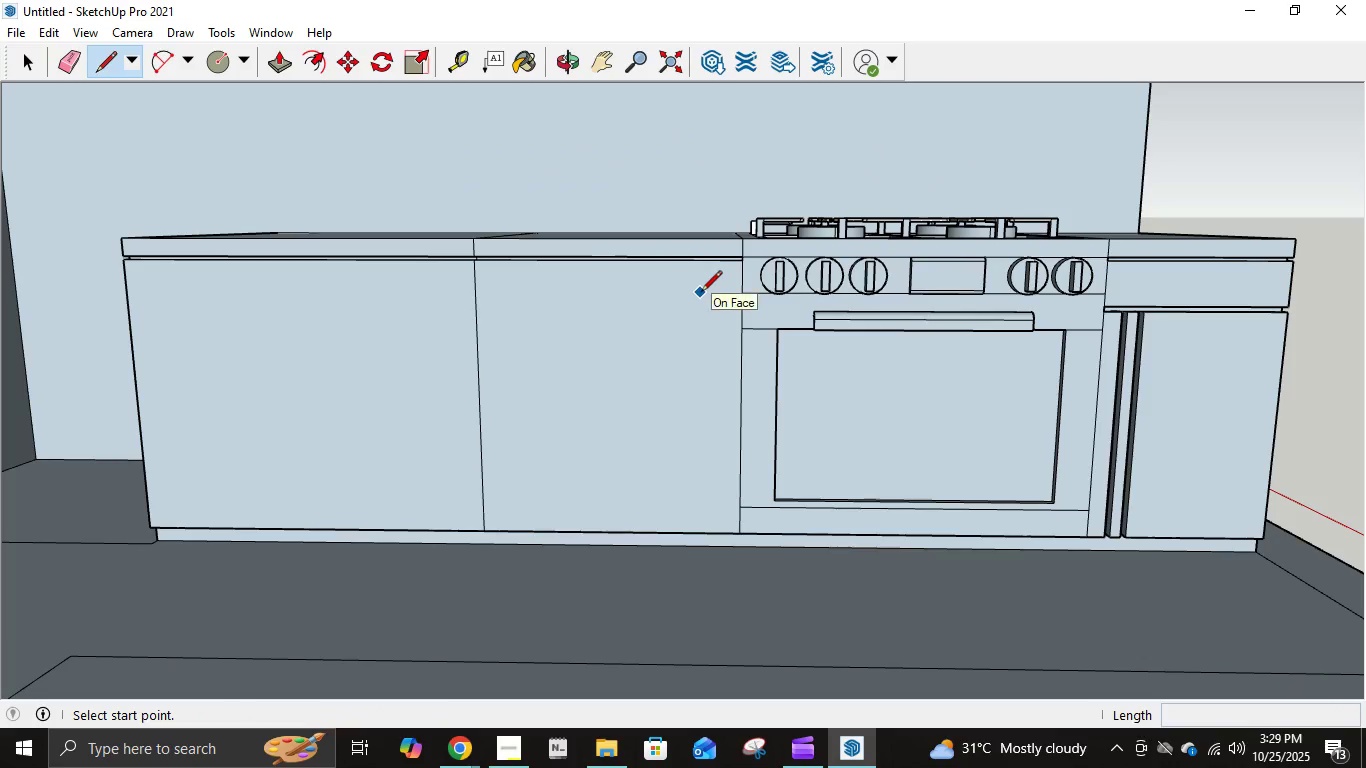 
mouse_move([678, 345])
 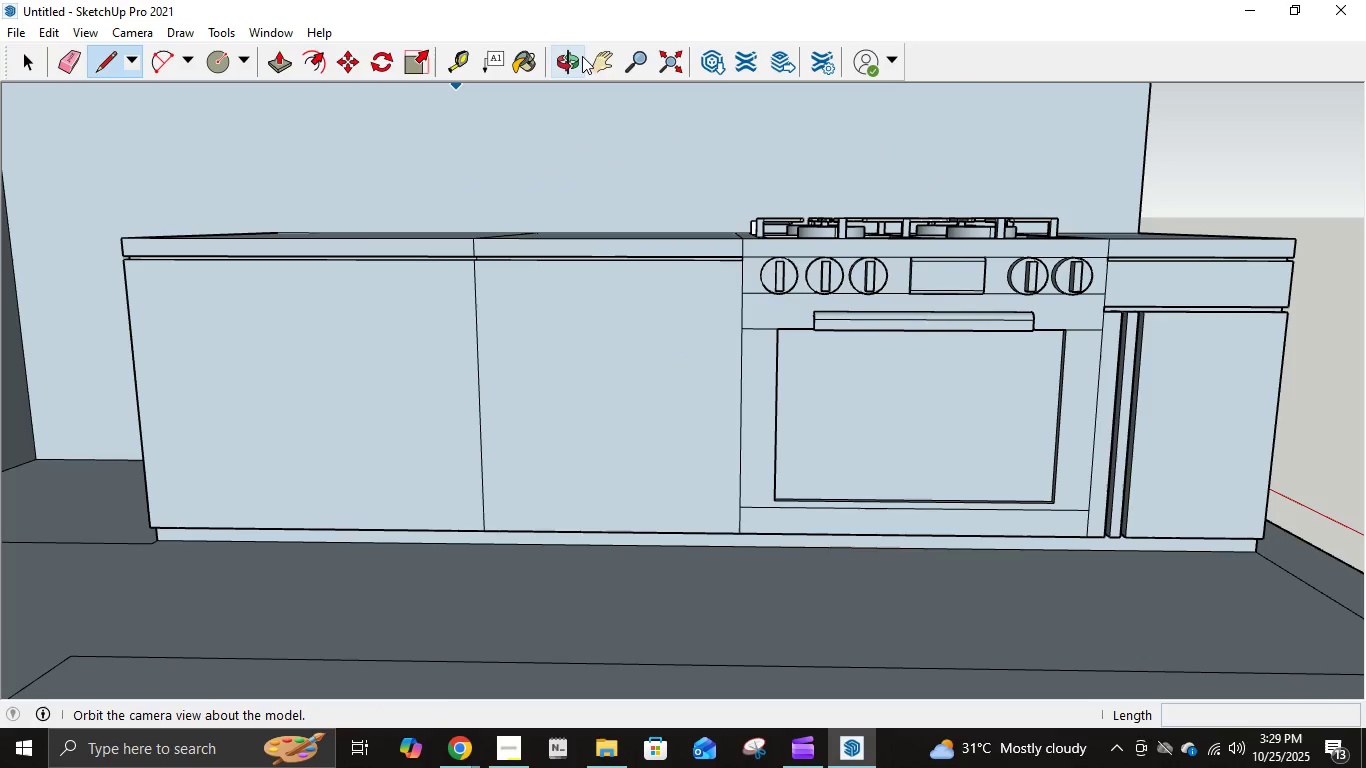 
left_click([583, 56])
 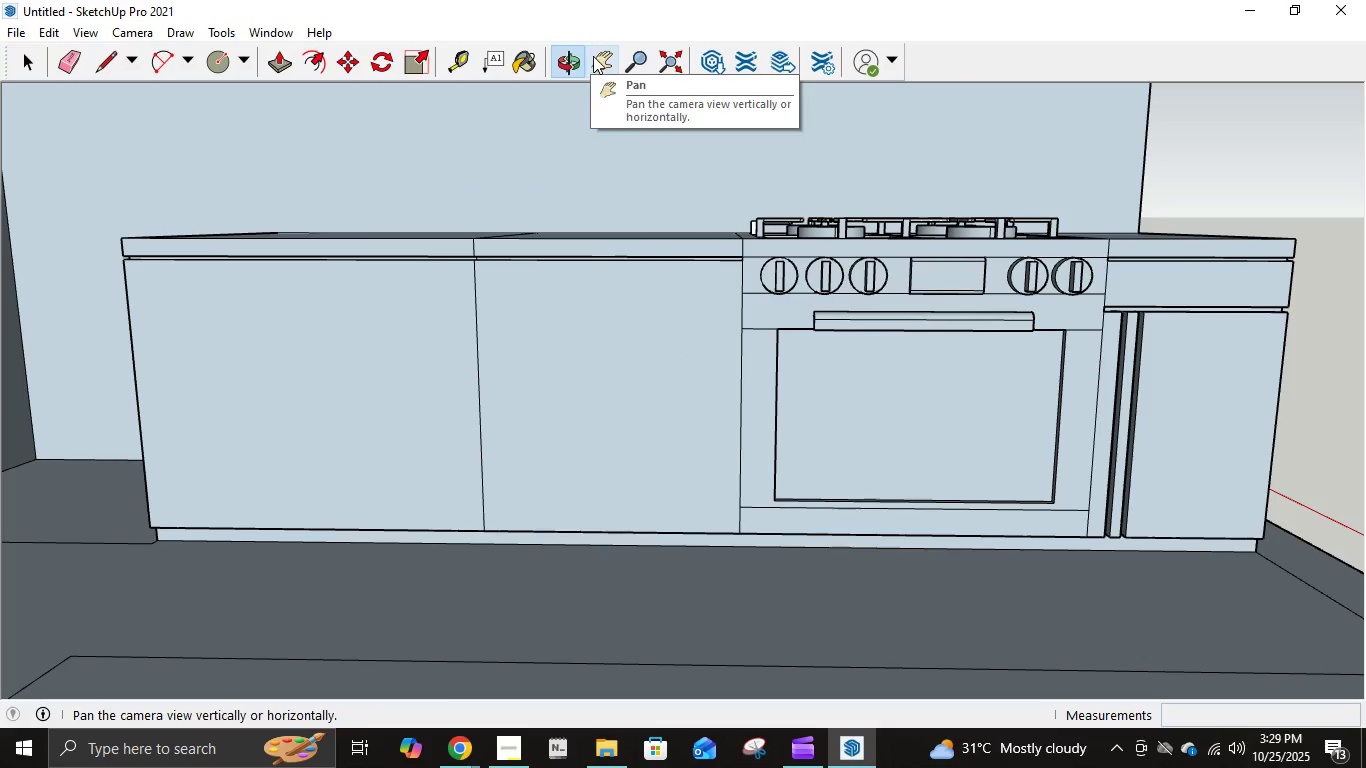 
double_click([595, 56])
 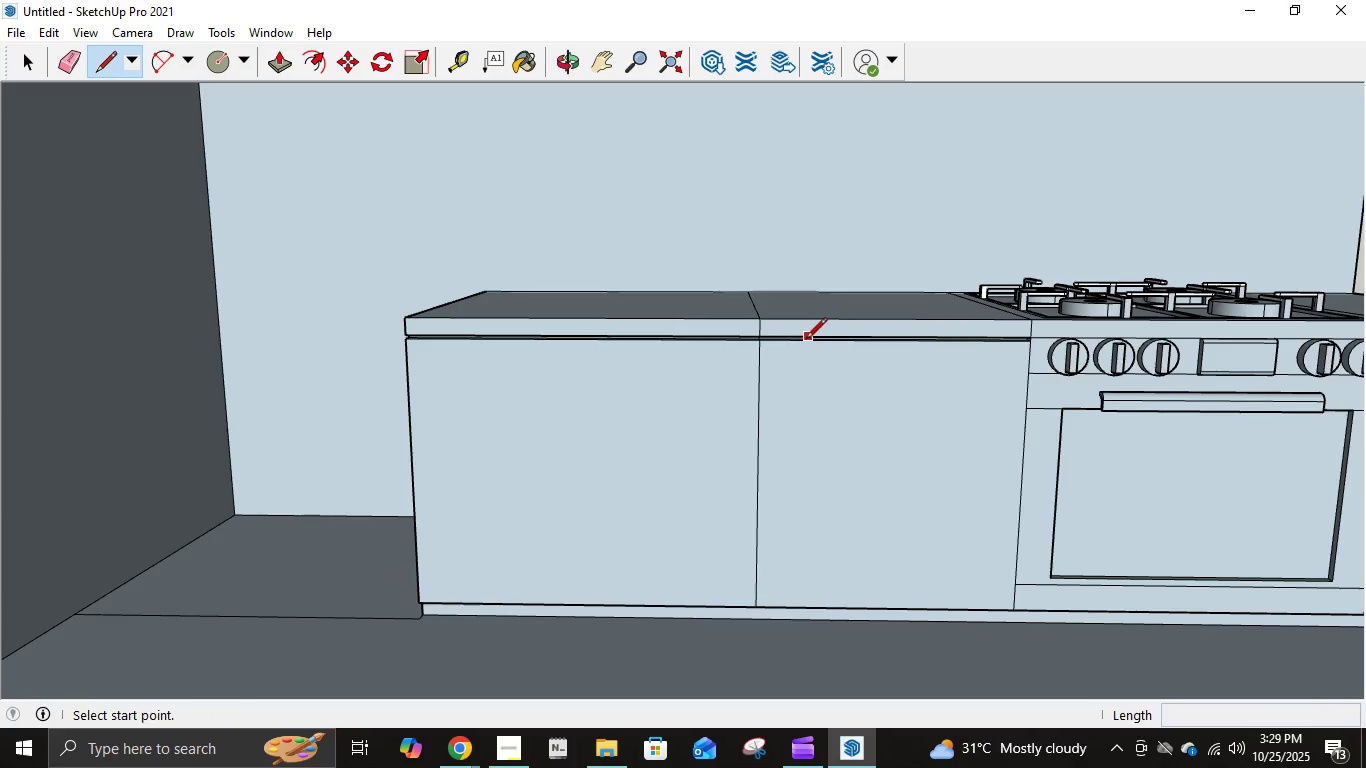 
wait(7.84)
 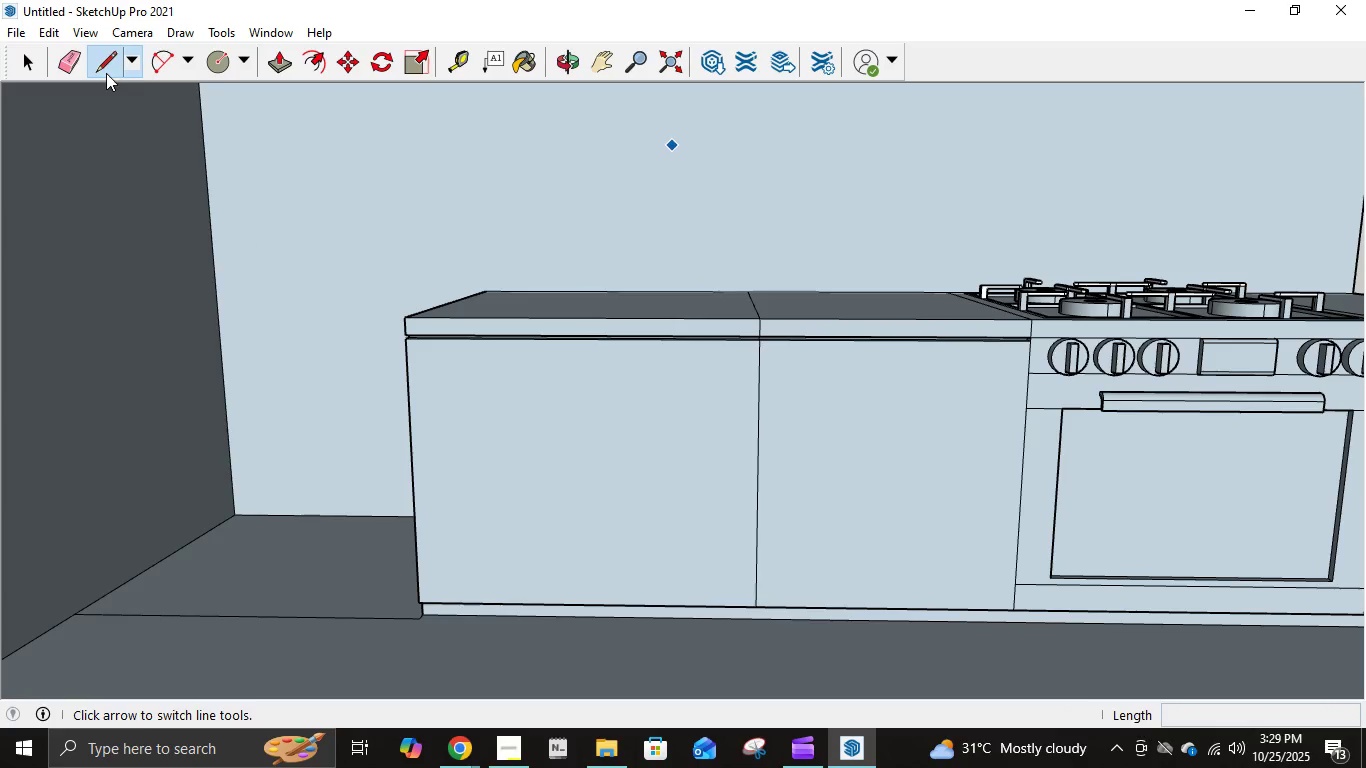 
left_click([615, 49])
 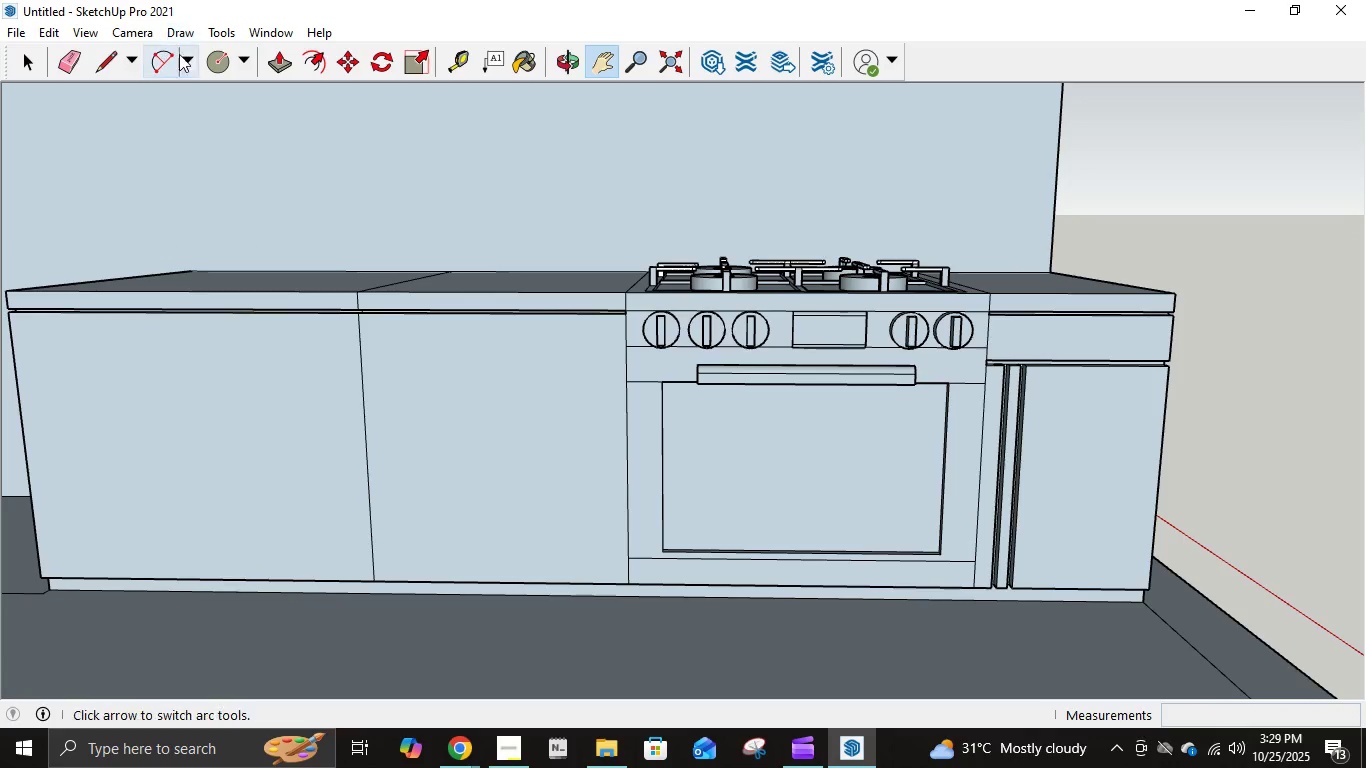 
left_click([108, 67])
 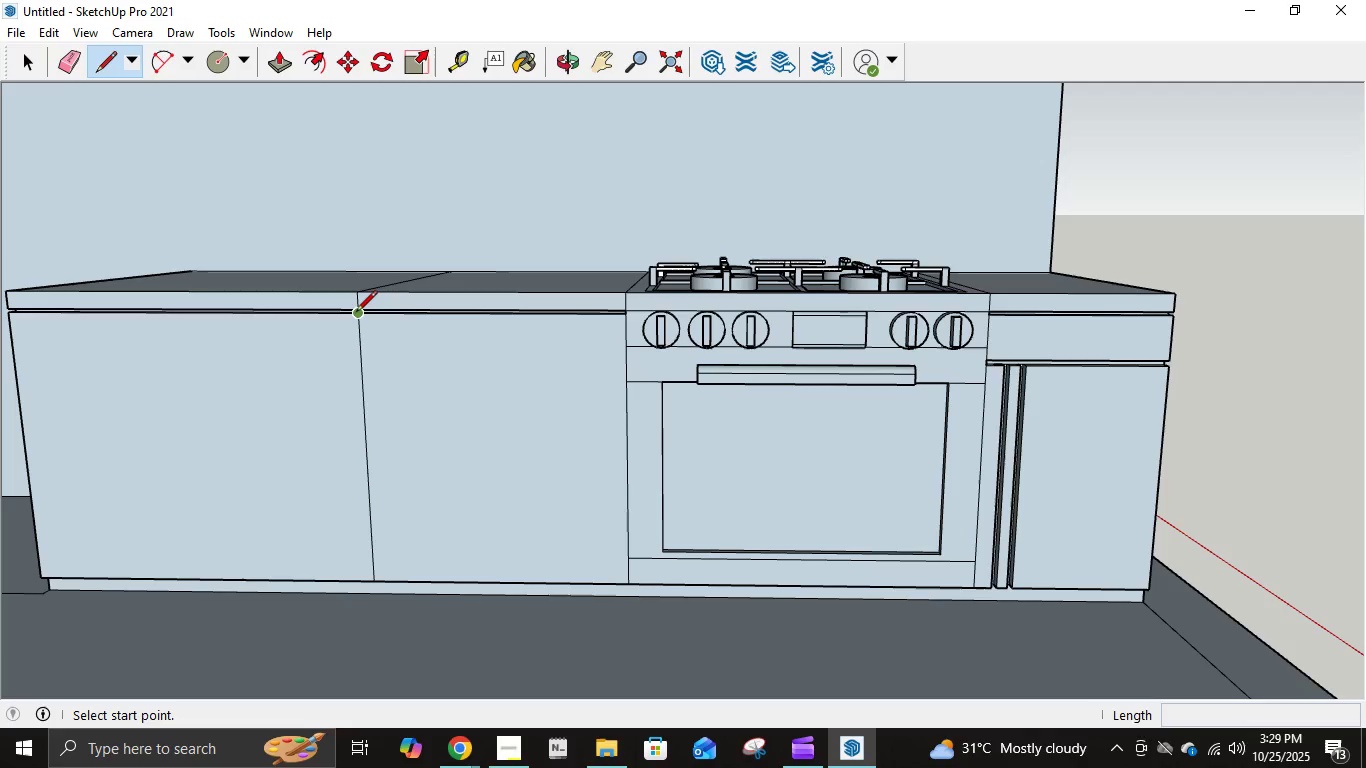 
left_click([357, 312])
 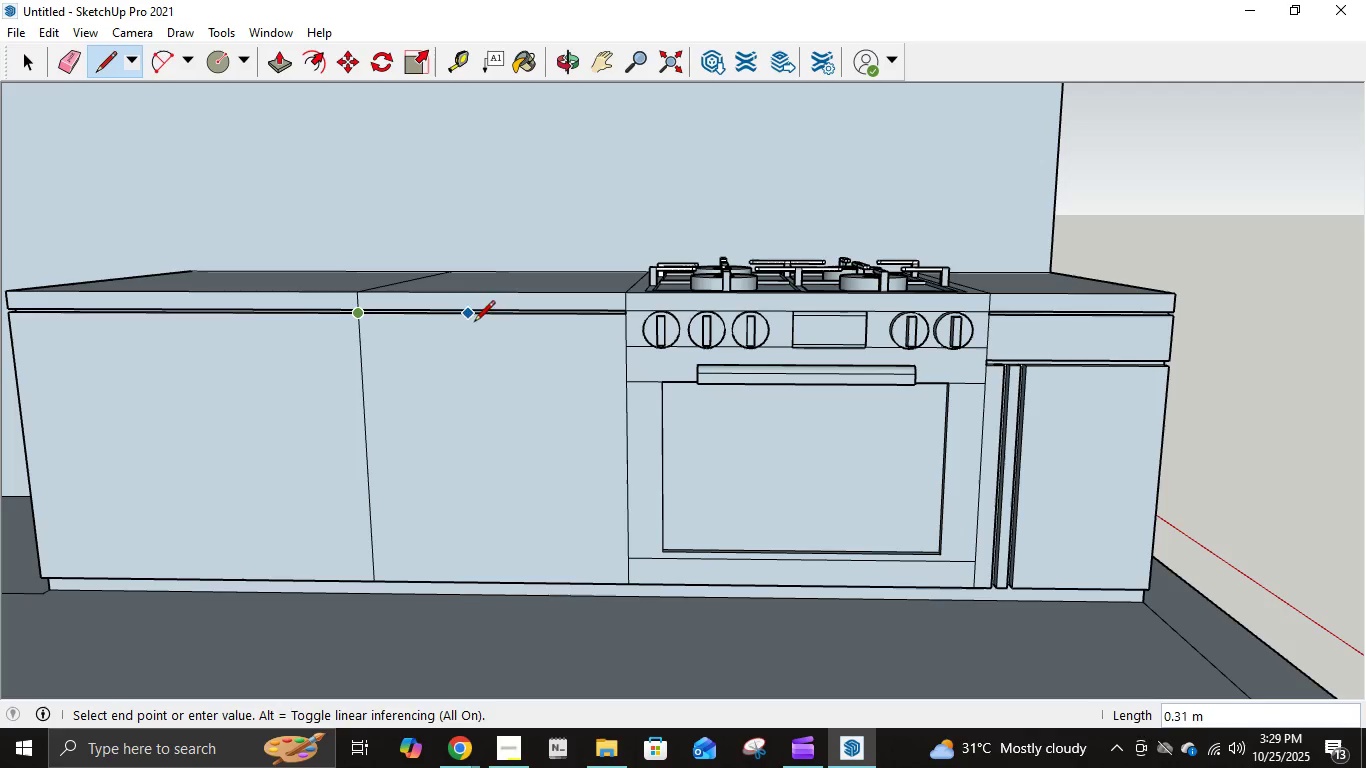 
scroll: coordinate [364, 320], scroll_direction: up, amount: 9.0
 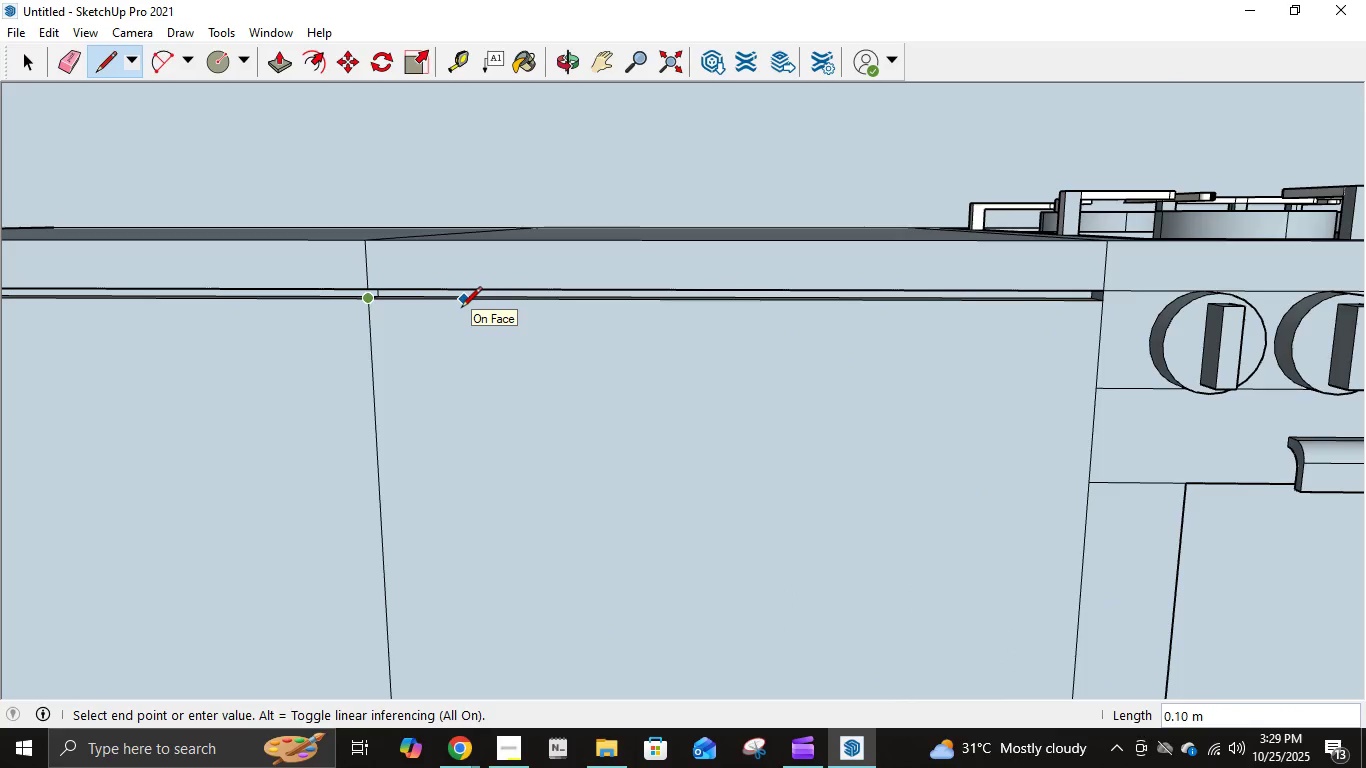 
key(NumpadDecimal)
 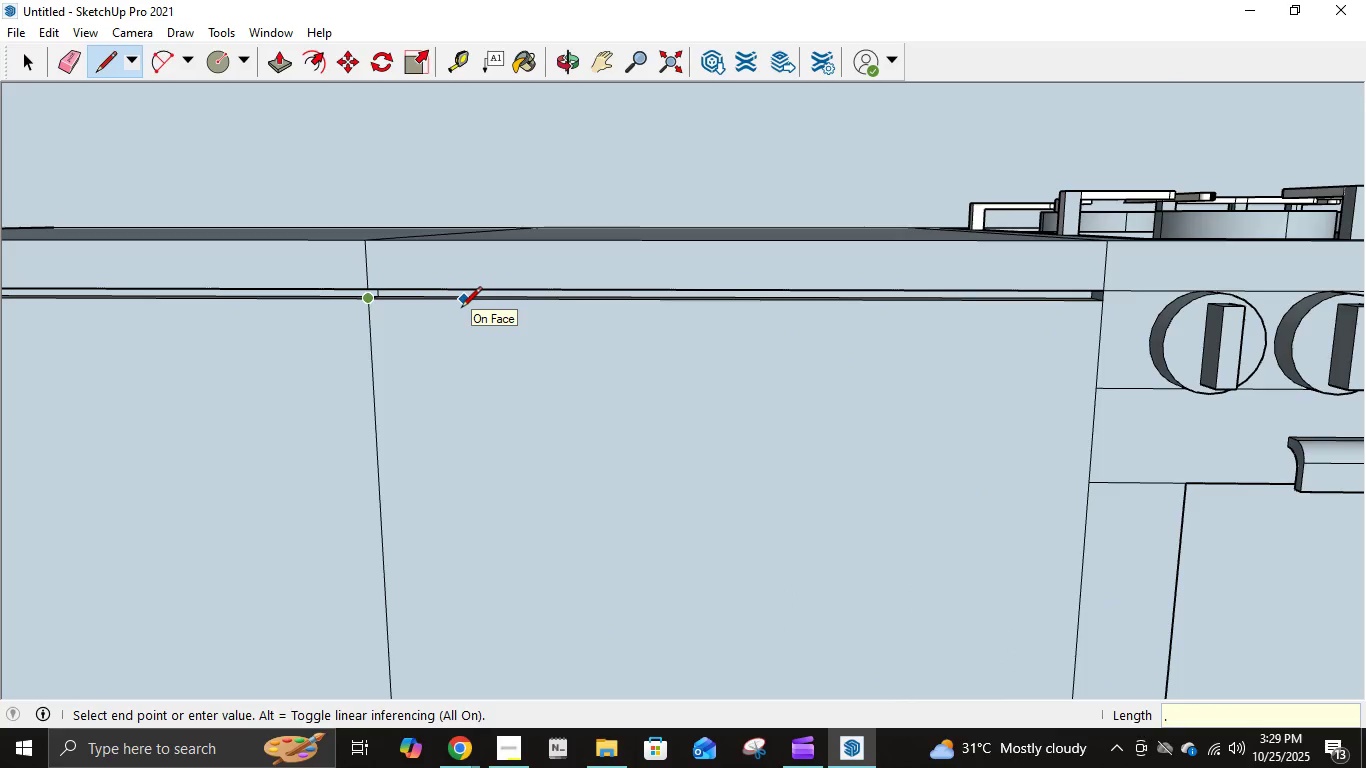 
key(Numpad0)
 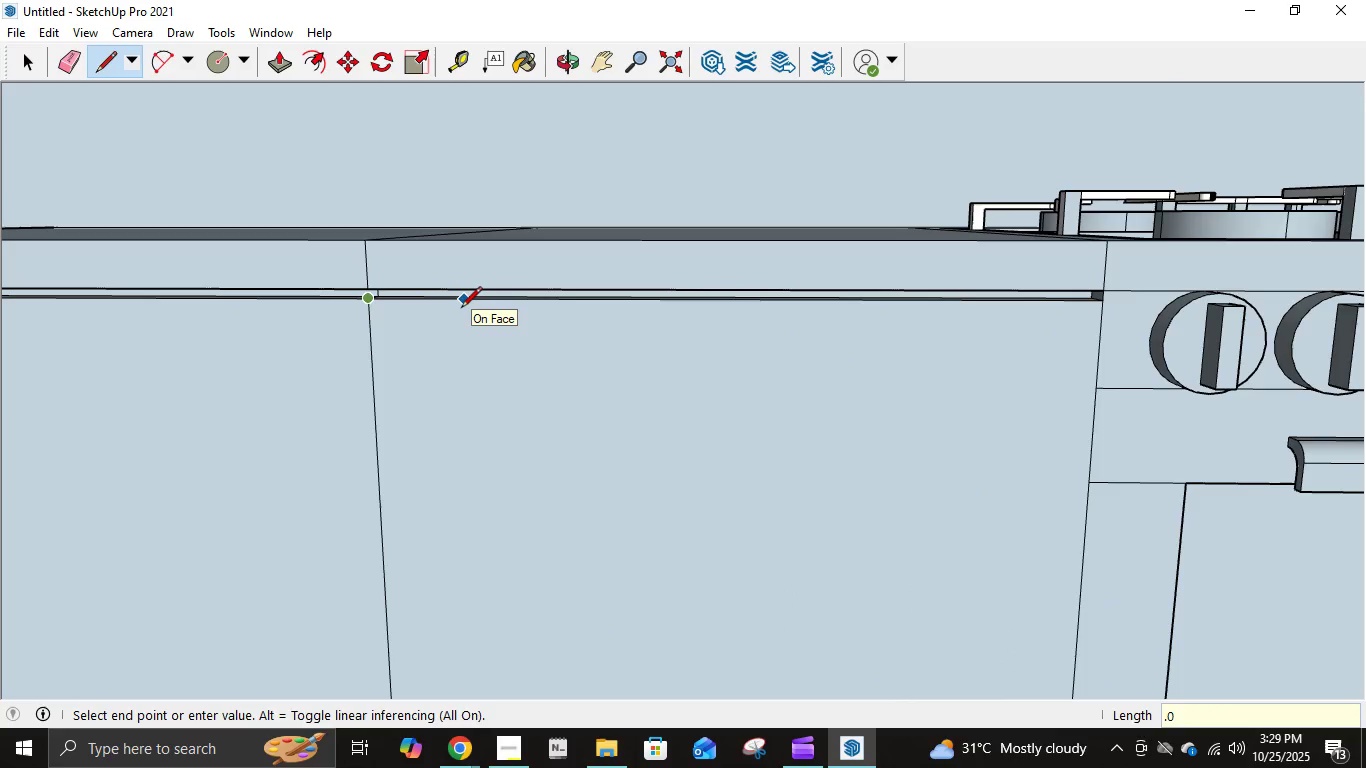 
key(Numpad3)
 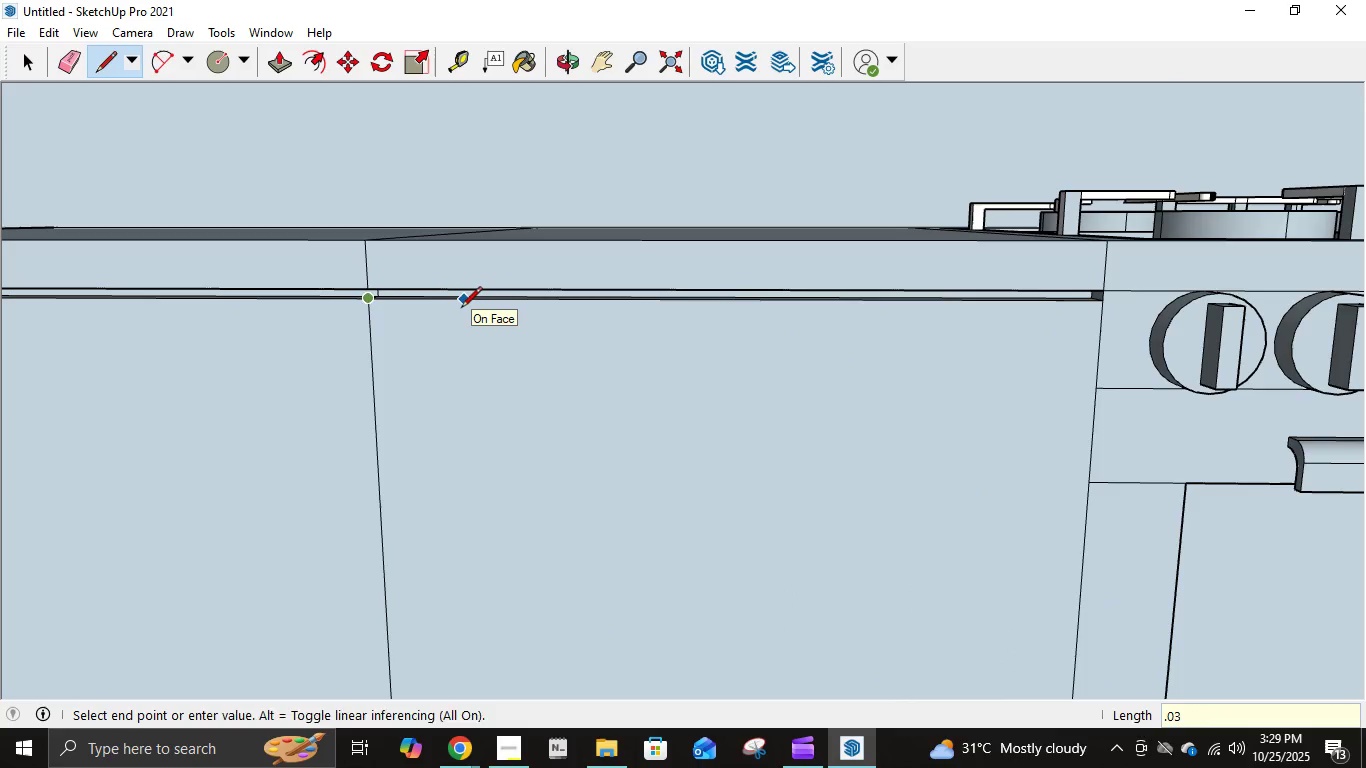 
key(NumpadEnter)
 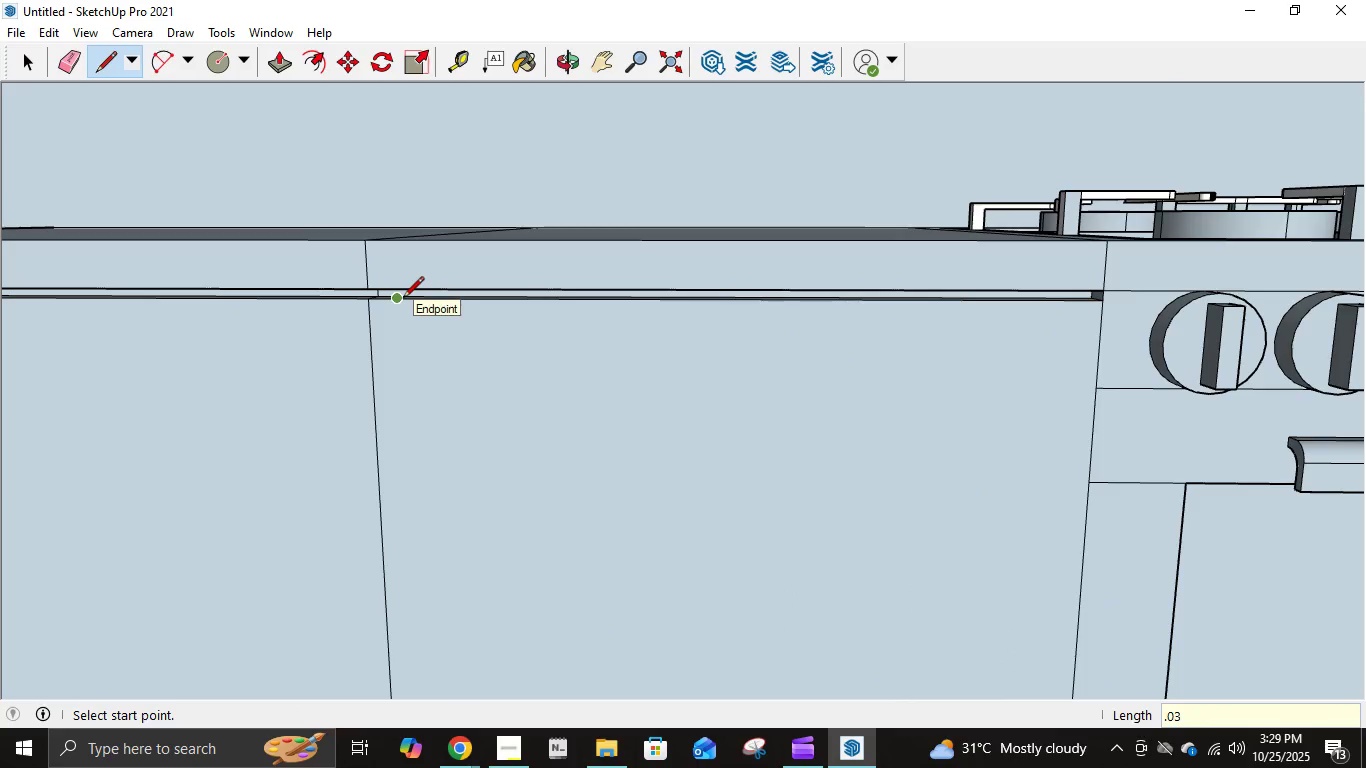 
key(Control+ControlLeft)
 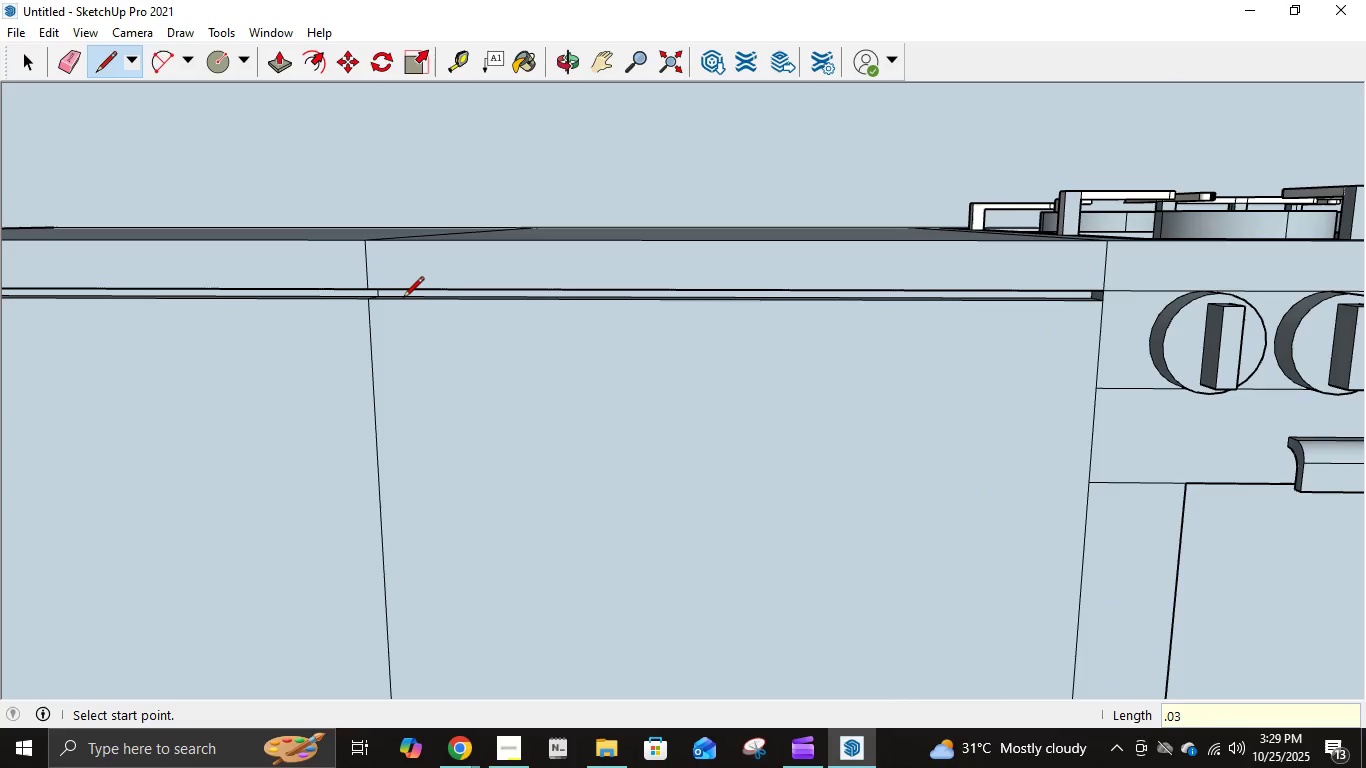 
key(Control+Z)
 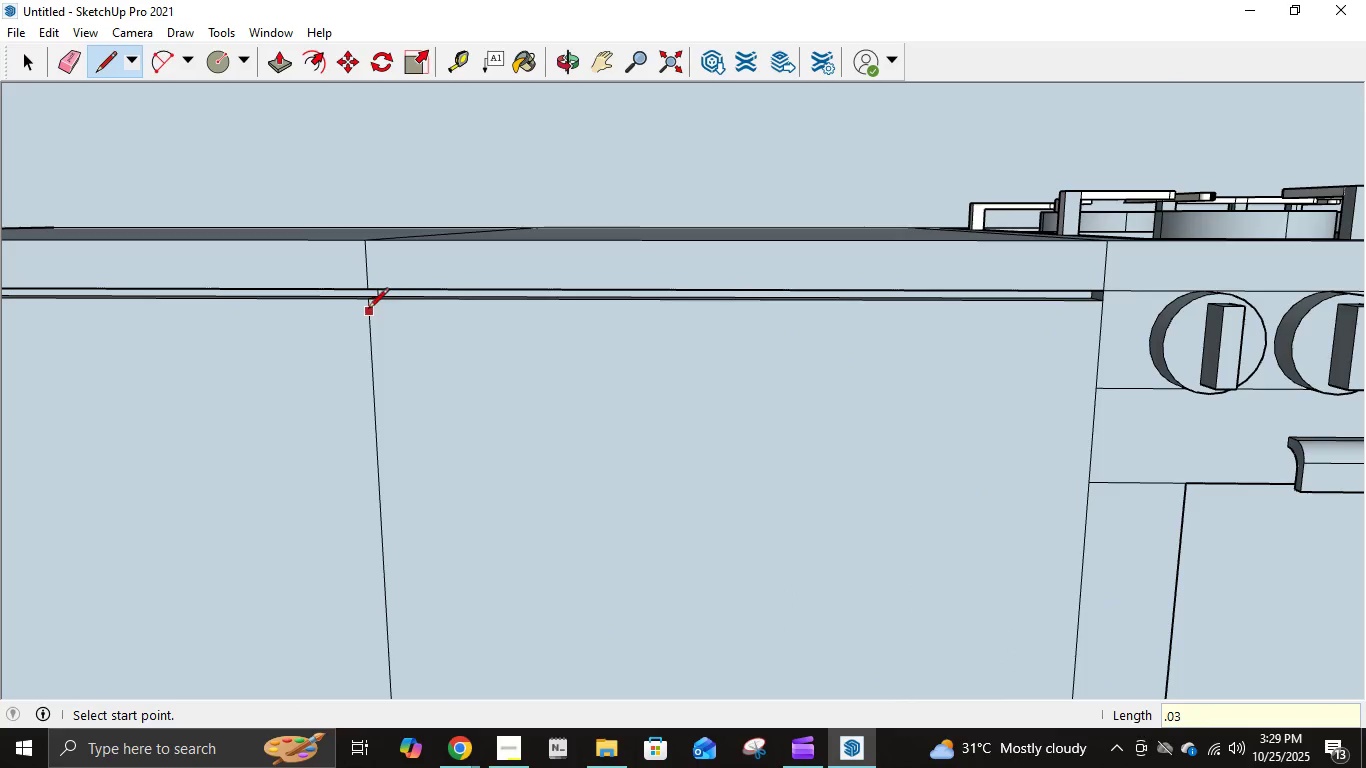 
scroll: coordinate [375, 311], scroll_direction: up, amount: 11.0
 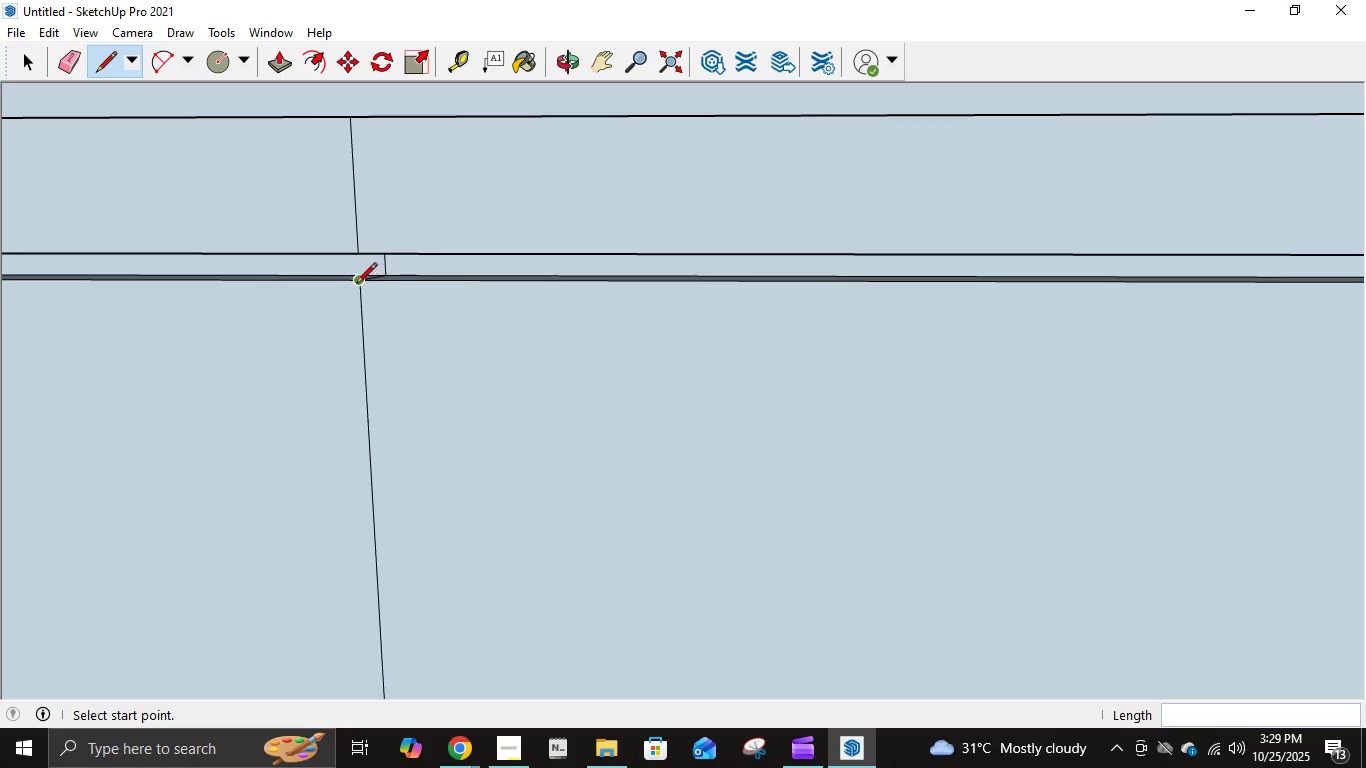 
left_click([356, 285])
 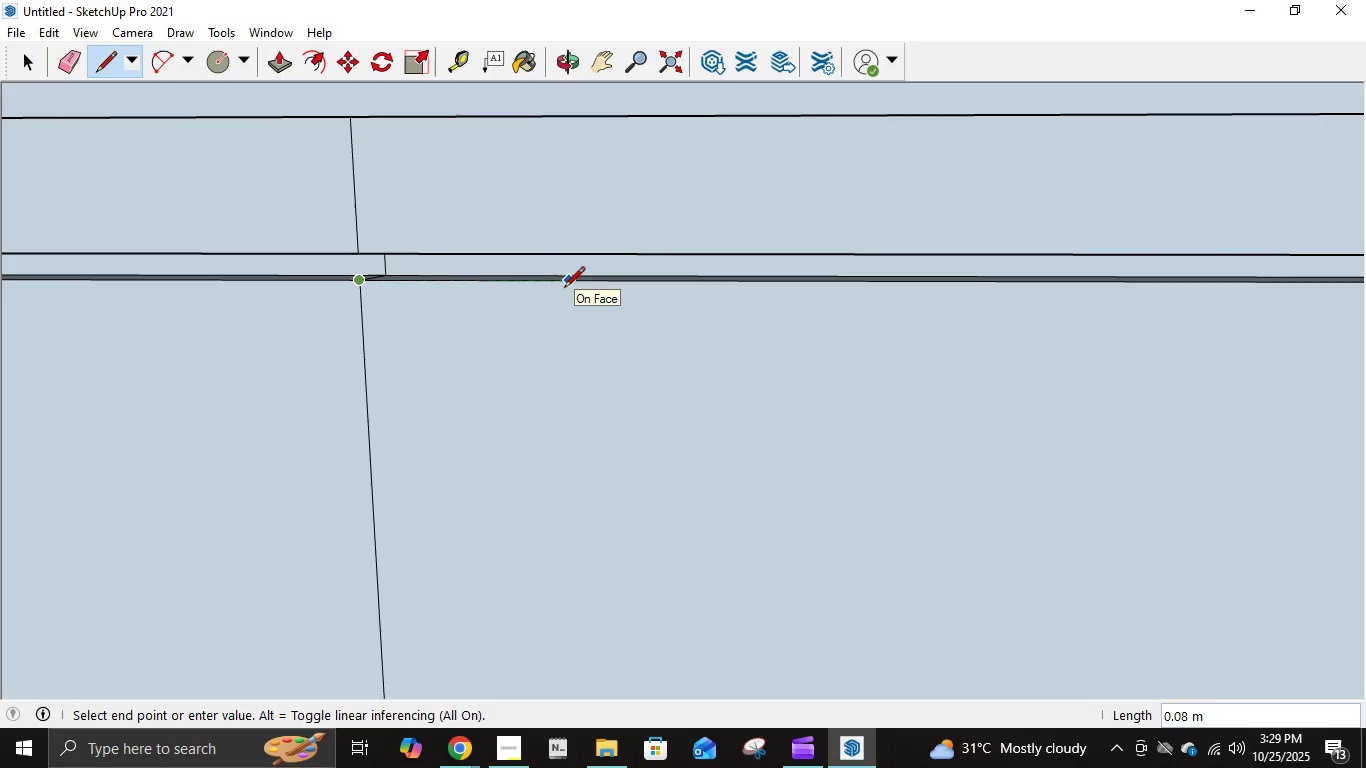 
key(NumpadDecimal)
 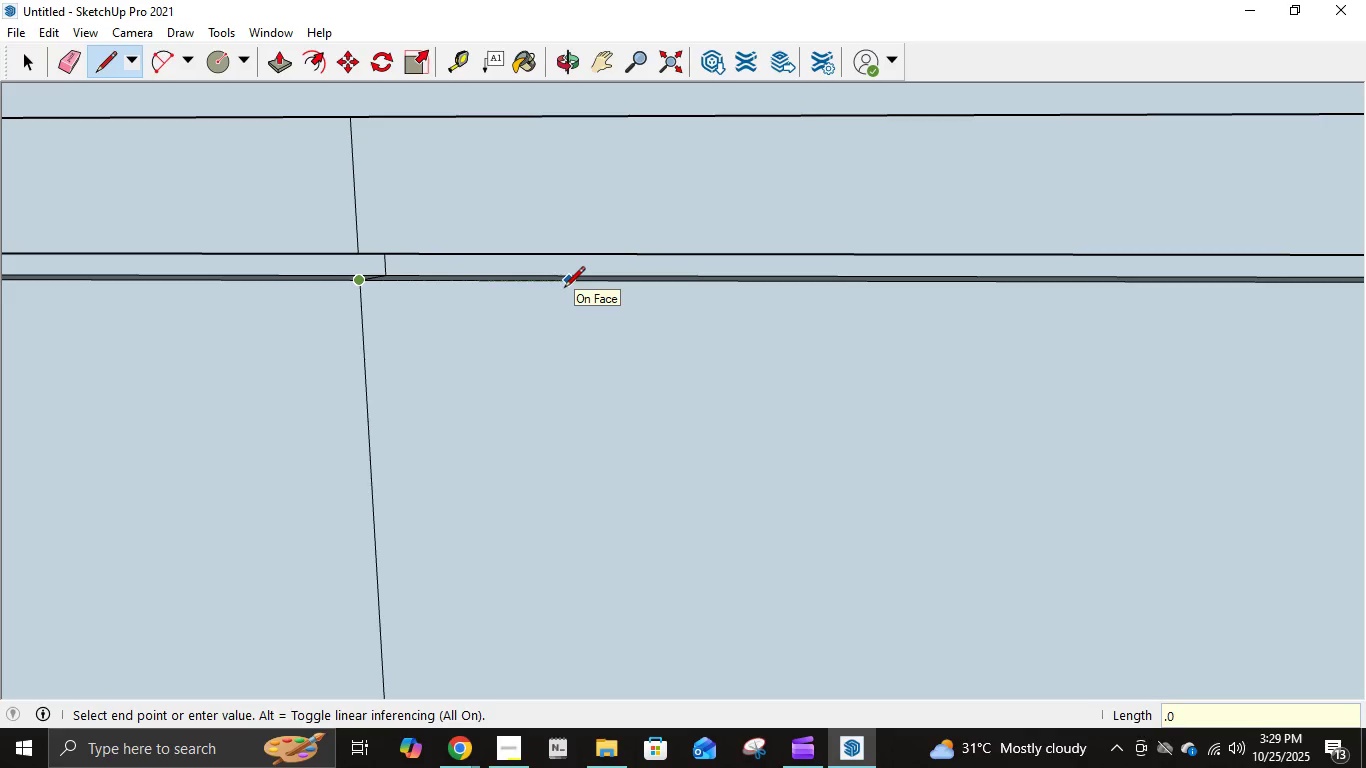 
key(Numpad0)
 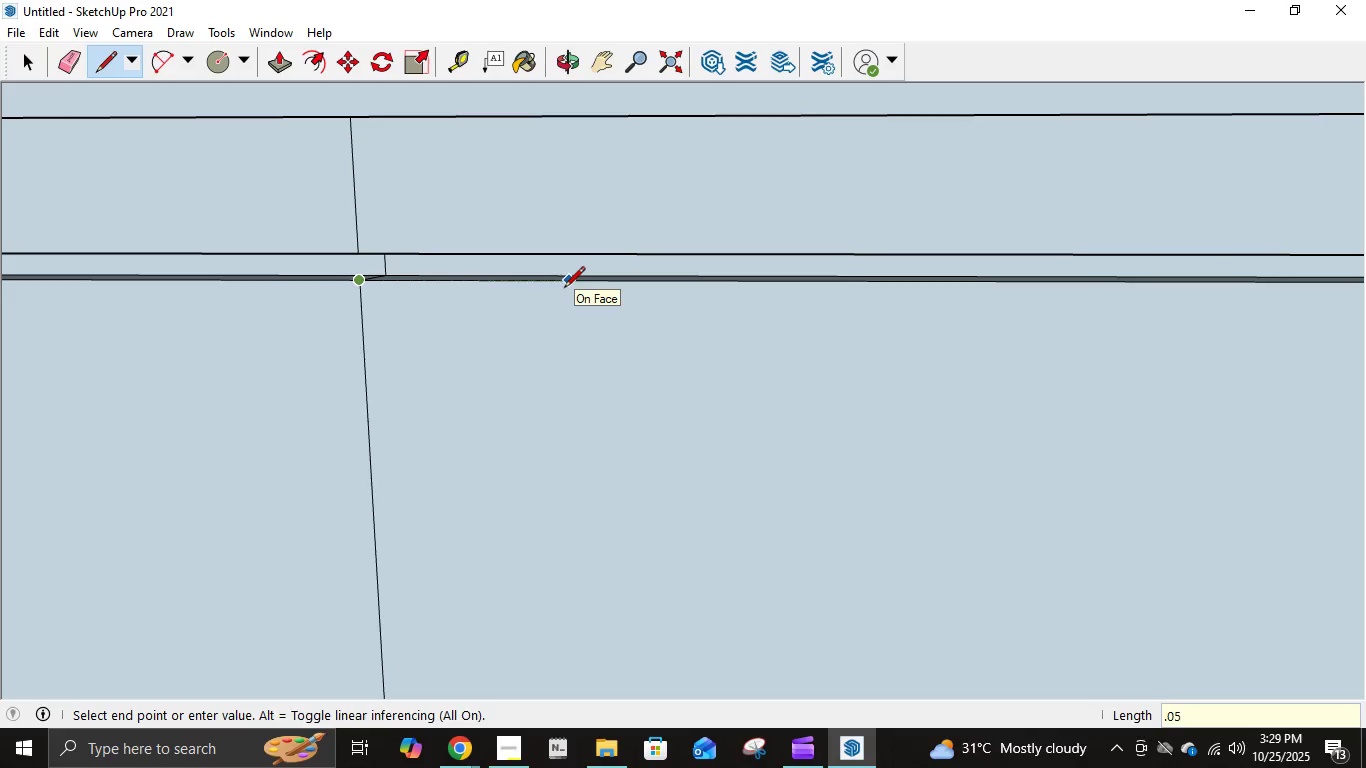 
key(Numpad5)
 